 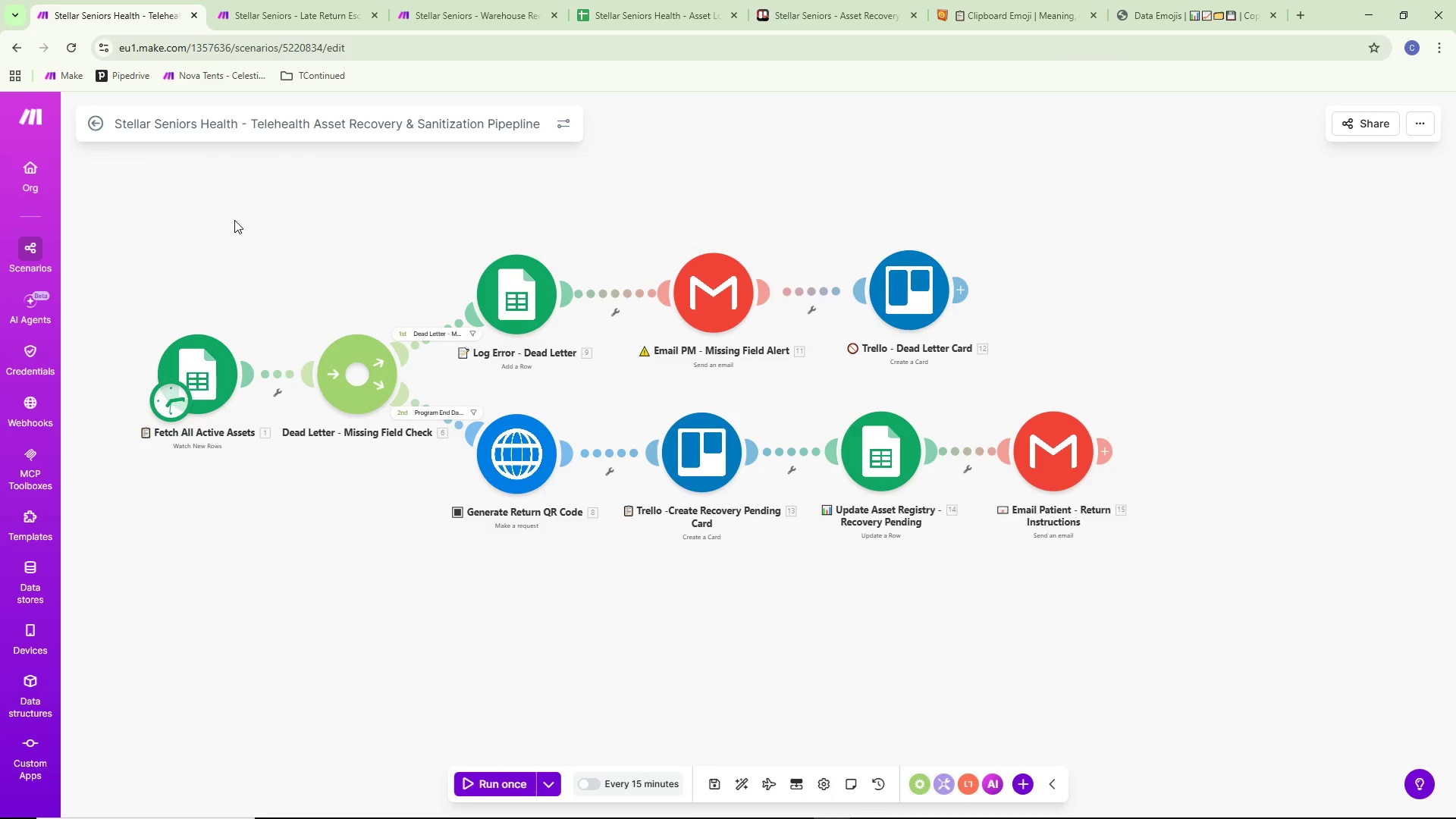 
left_click_drag(start_coordinate=[225, 219], to_coordinate=[297, 253])
 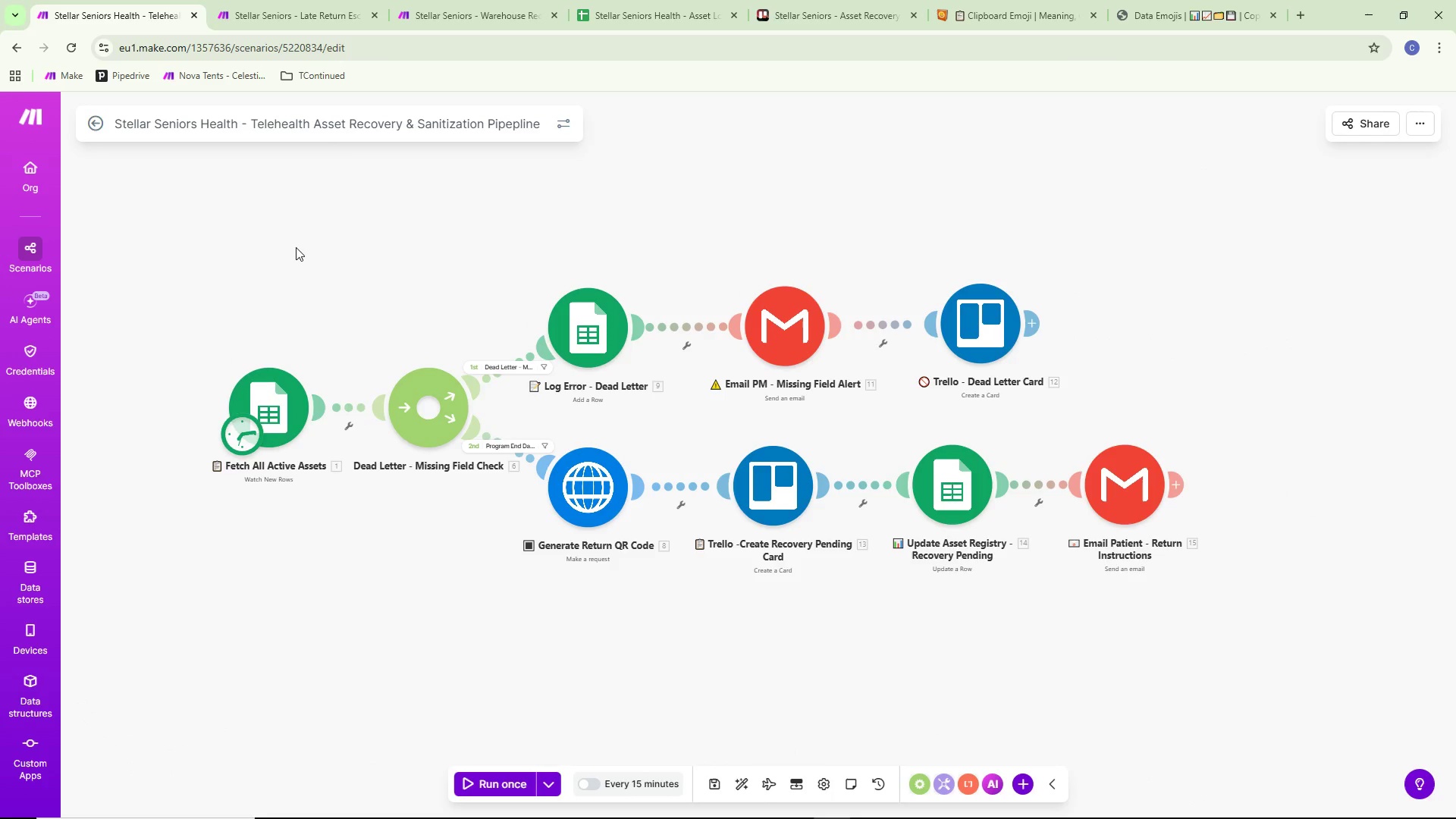 
scroll: coordinate [237, 219], scroll_direction: down, amount: 2.0
 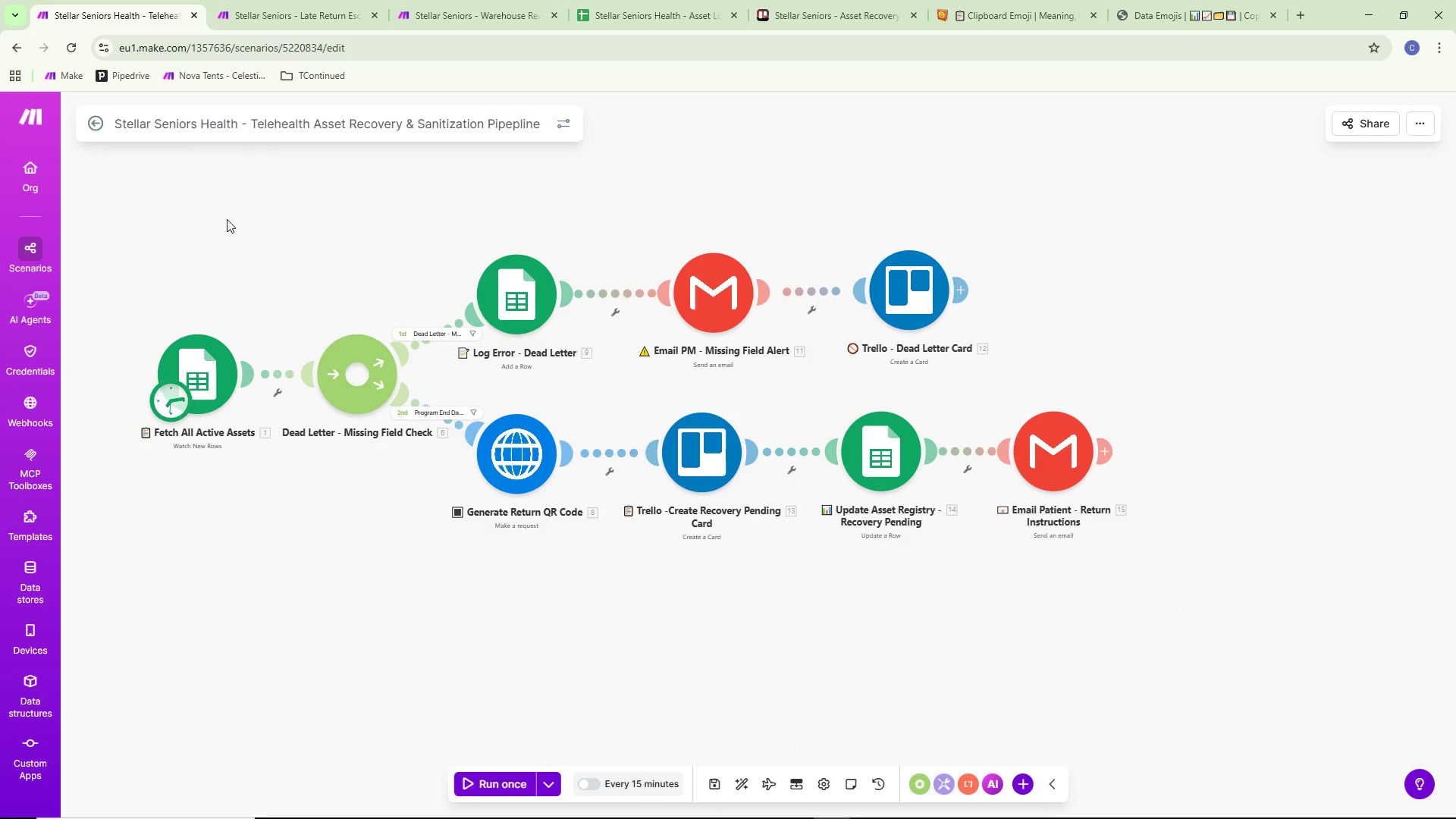 
scroll: coordinate [296, 247], scroll_direction: up, amount: 1.0
 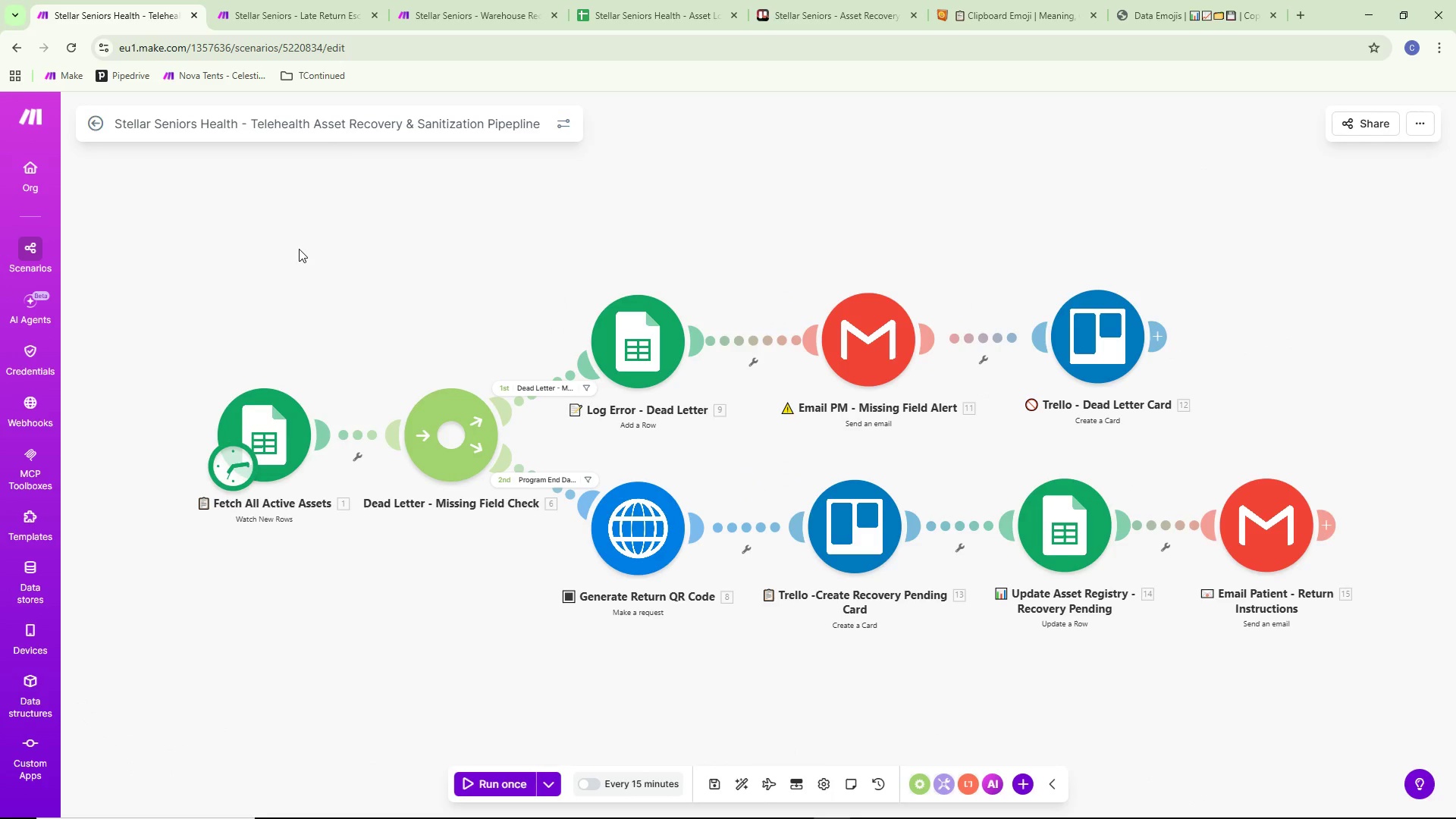 
left_click_drag(start_coordinate=[299, 249], to_coordinate=[309, 223])
 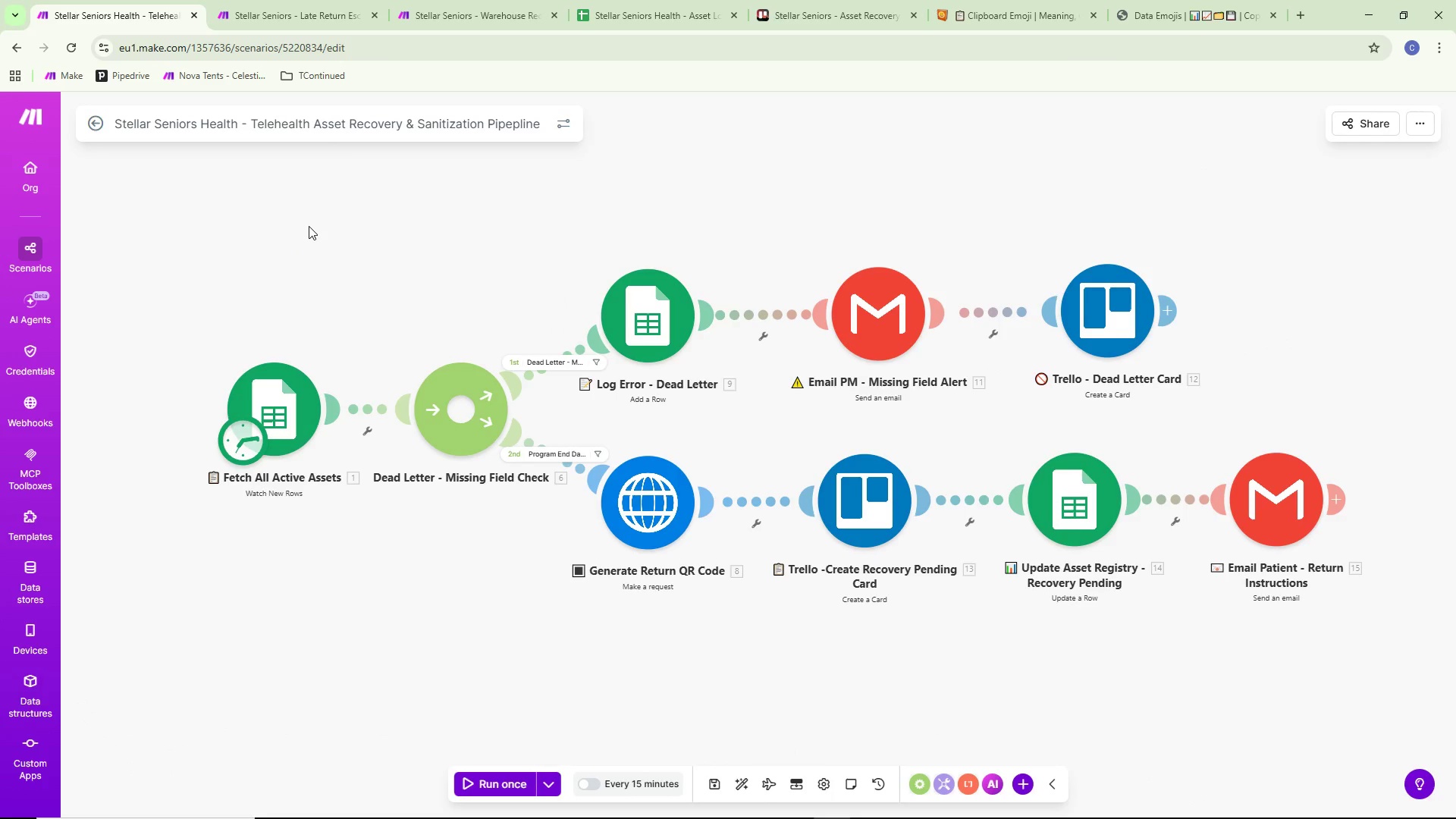 
key(Meta+Shift+S)
 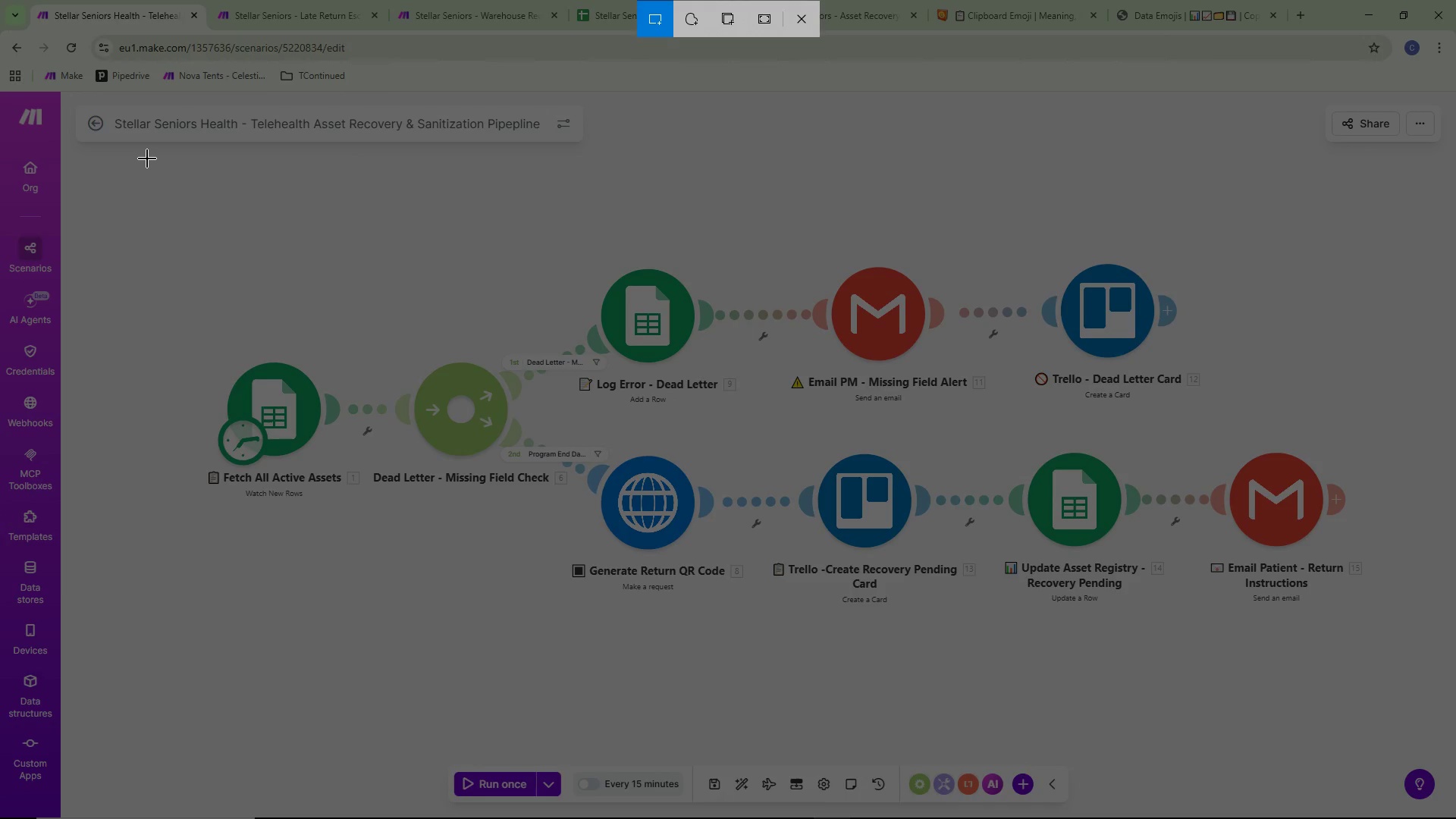 
left_click_drag(start_coordinate=[145, 159], to_coordinate=[1426, 688])
 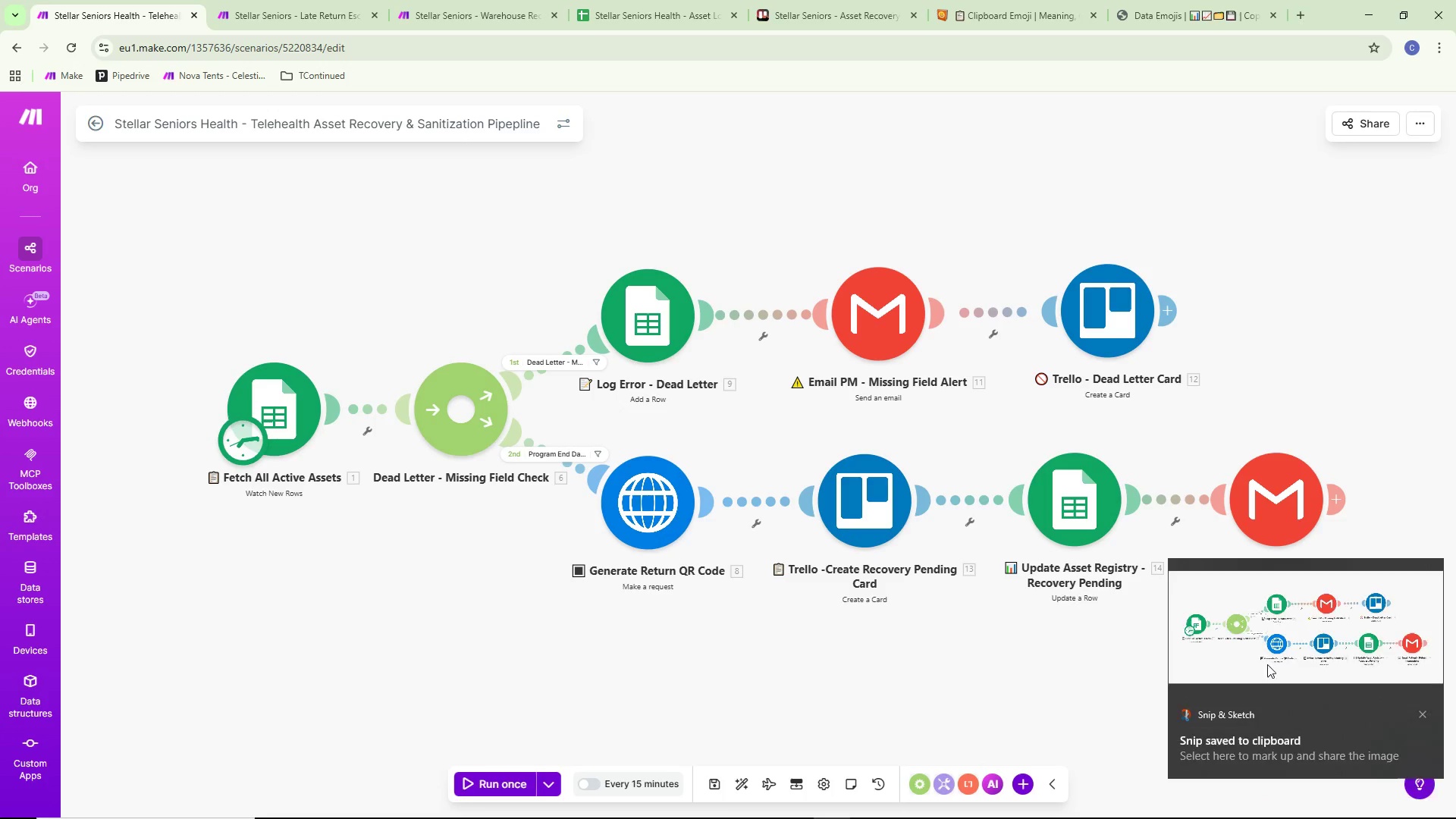 
left_click([1262, 617])
 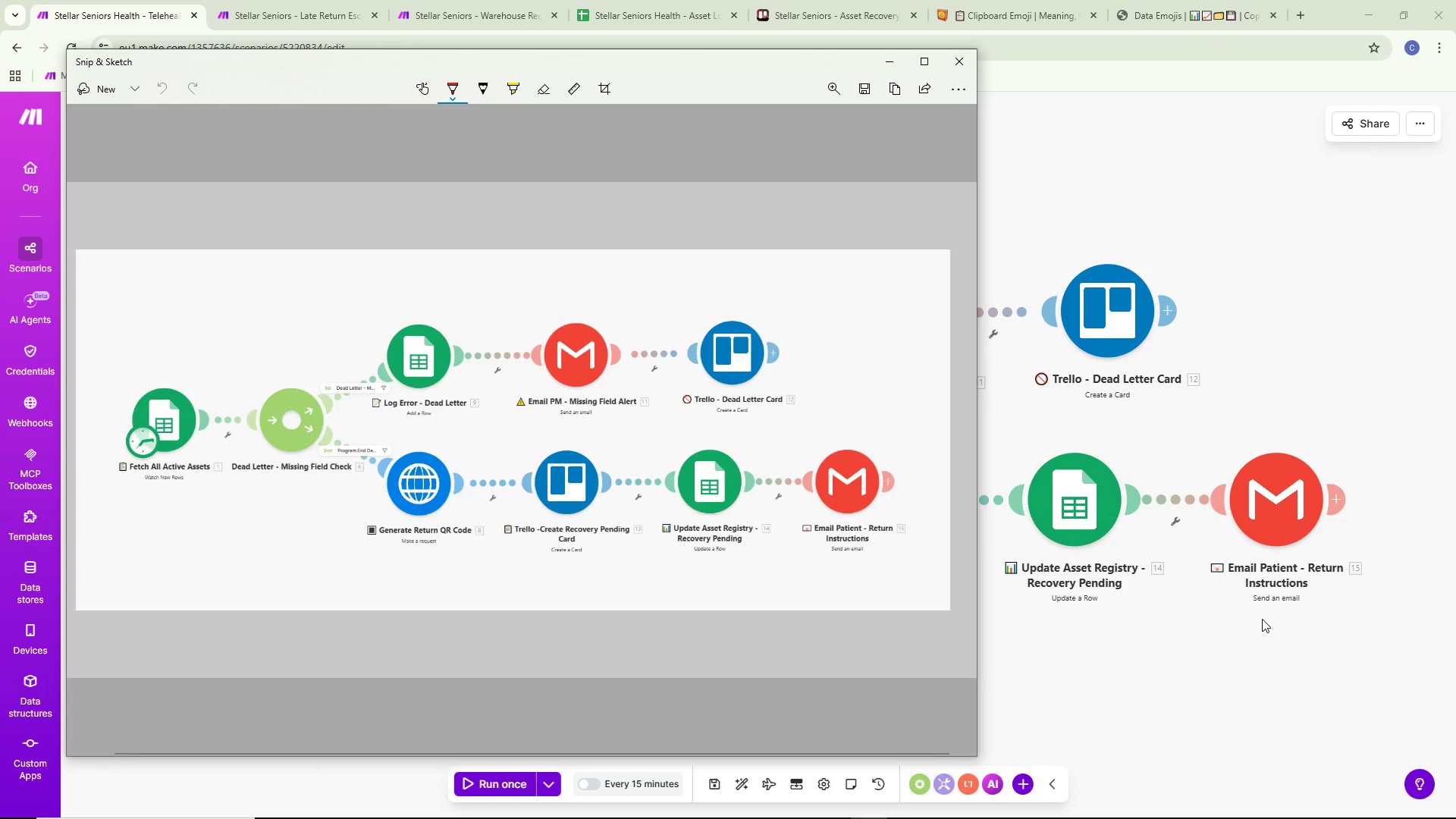 
key(Control+ControlLeft)
 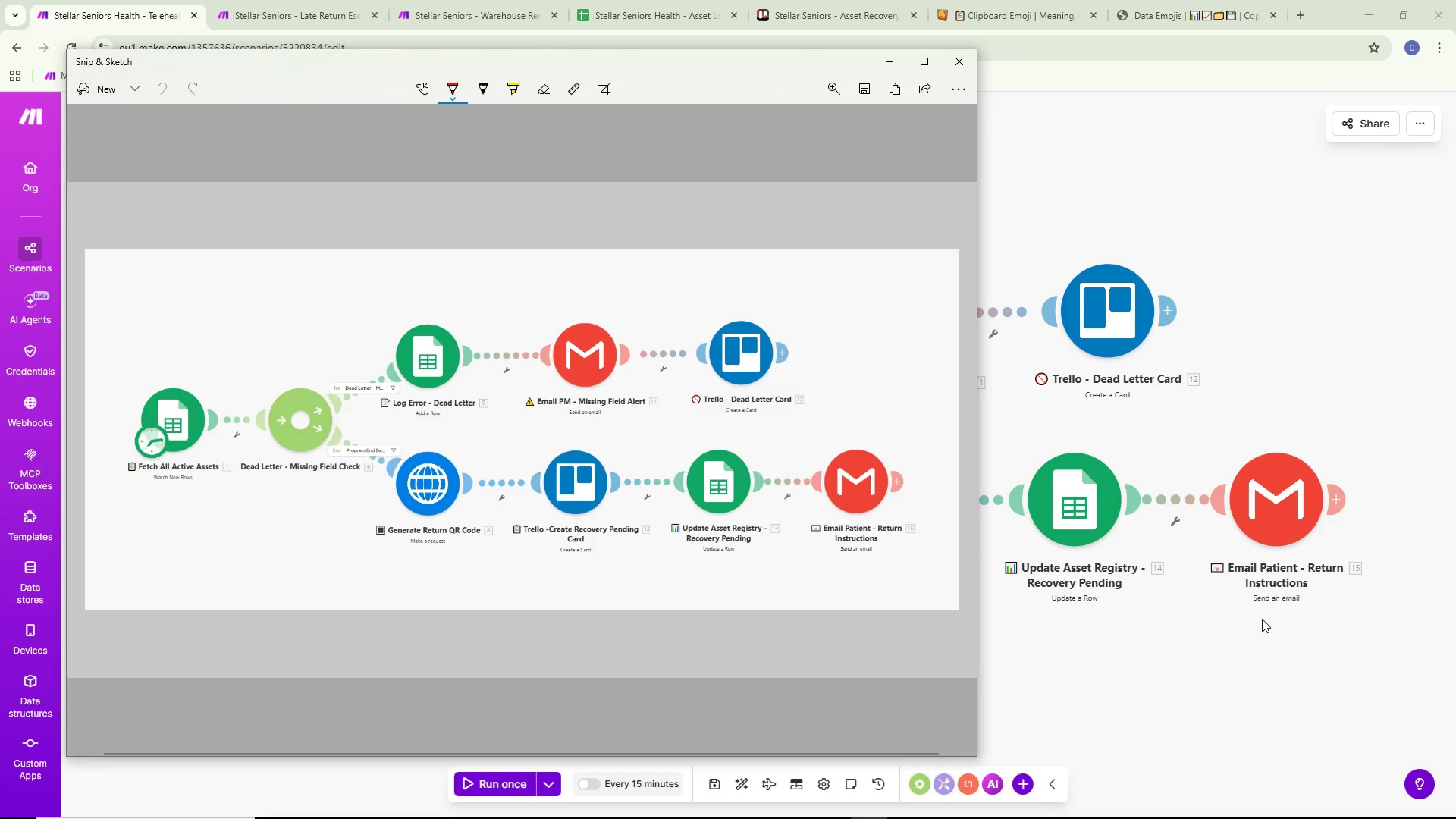 
key(Control+S)
 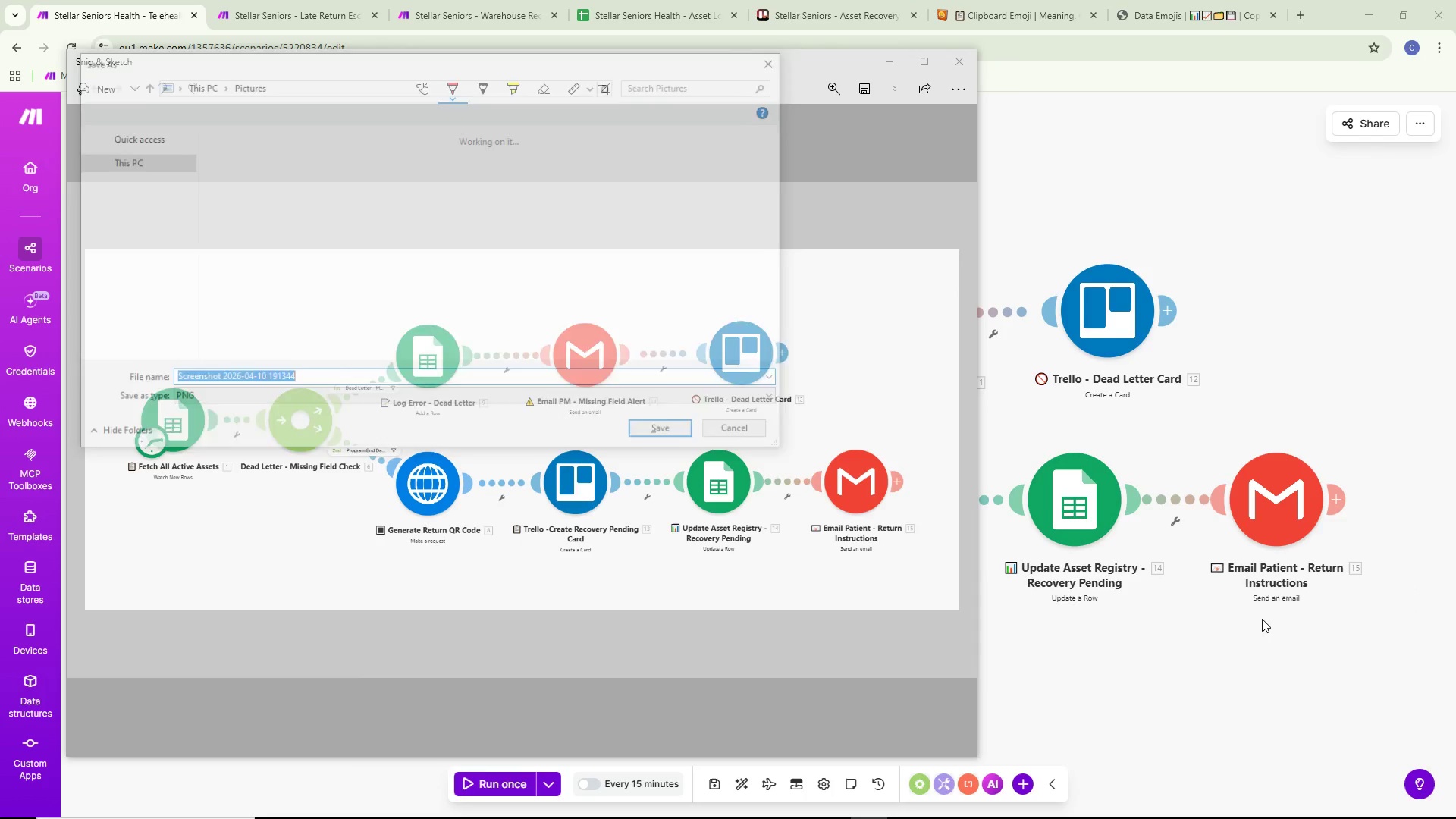 
key(Backspace)
type(s1)
 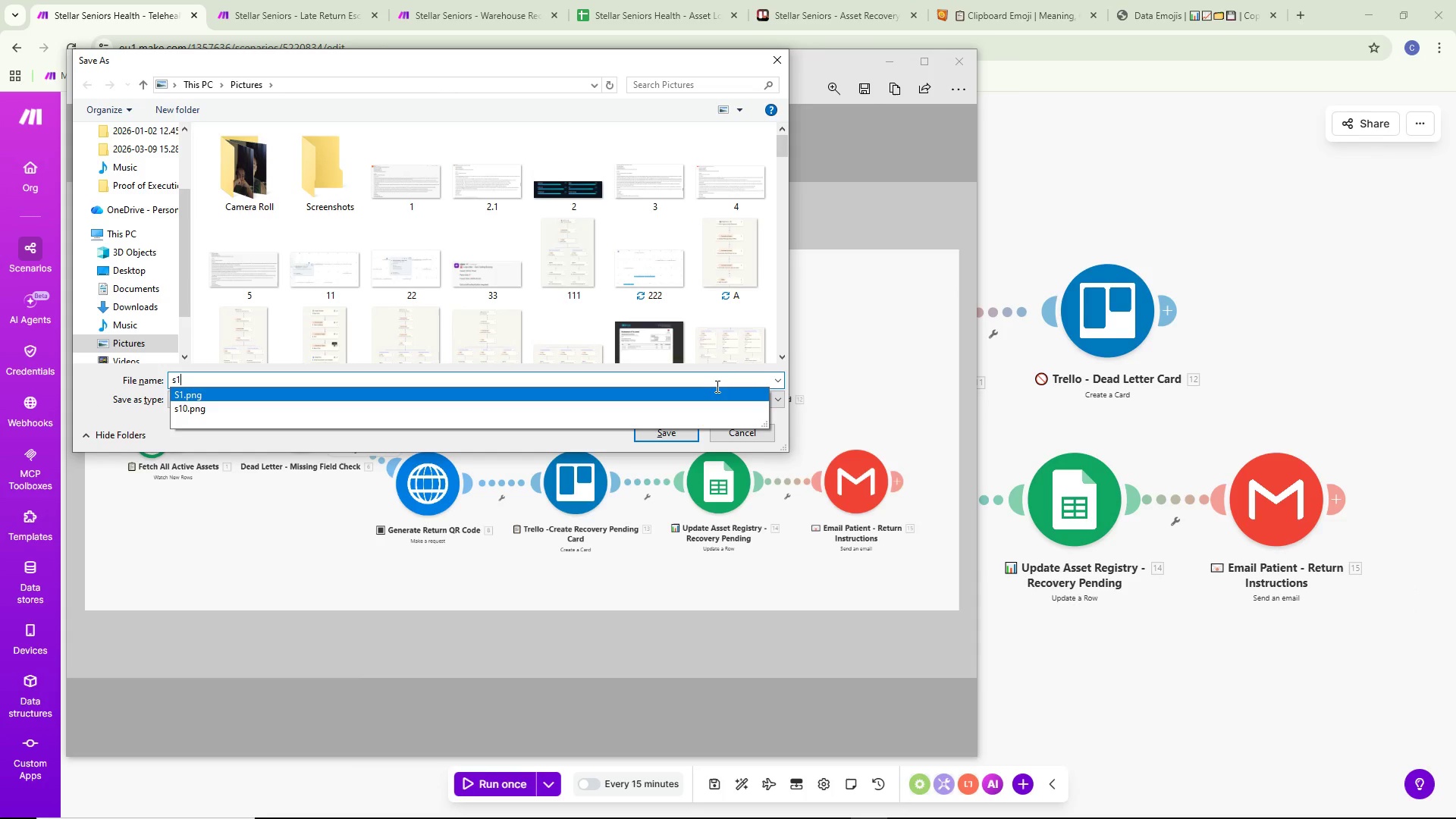 
left_click([683, 434])
 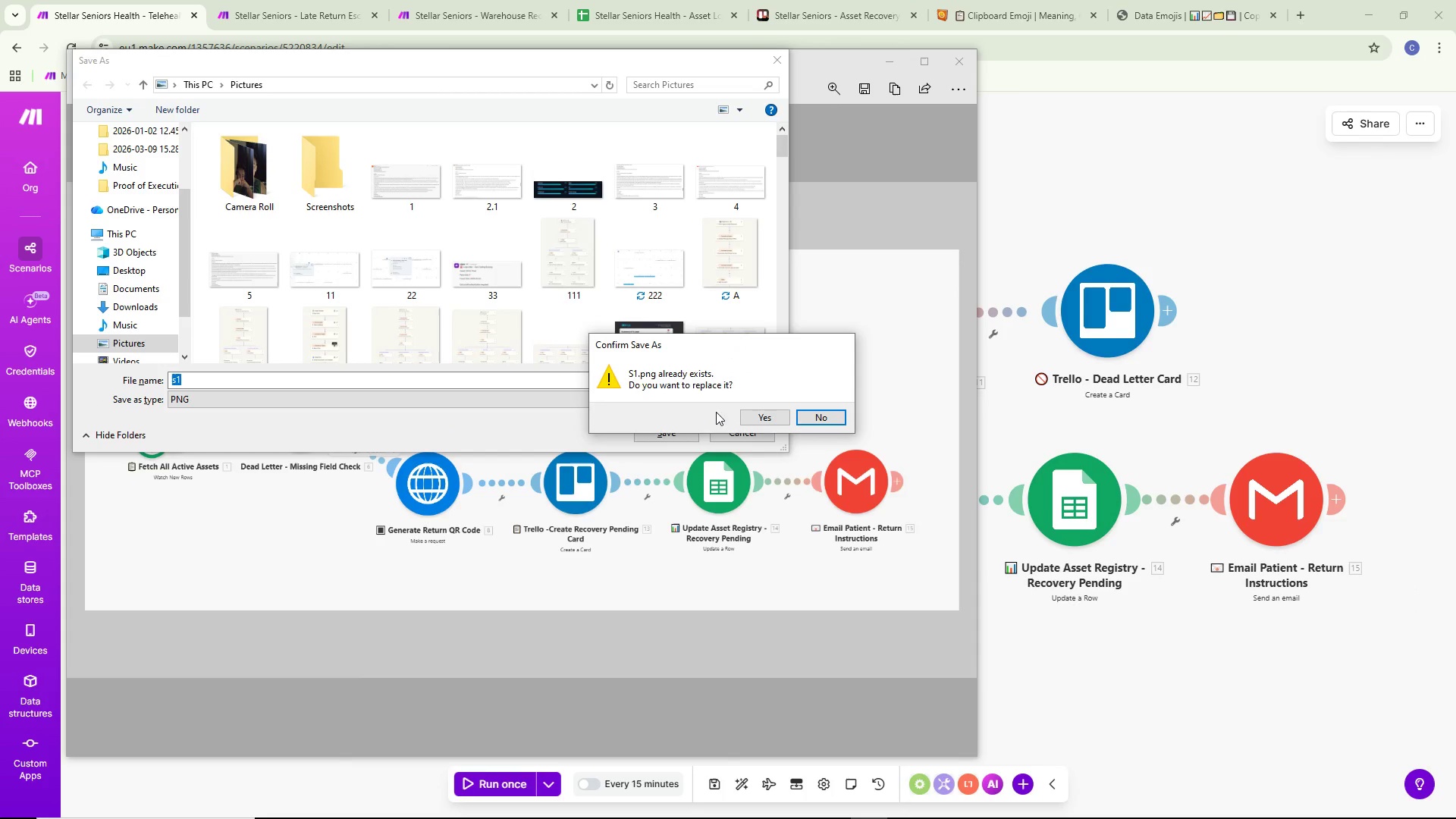 
left_click([754, 413])
 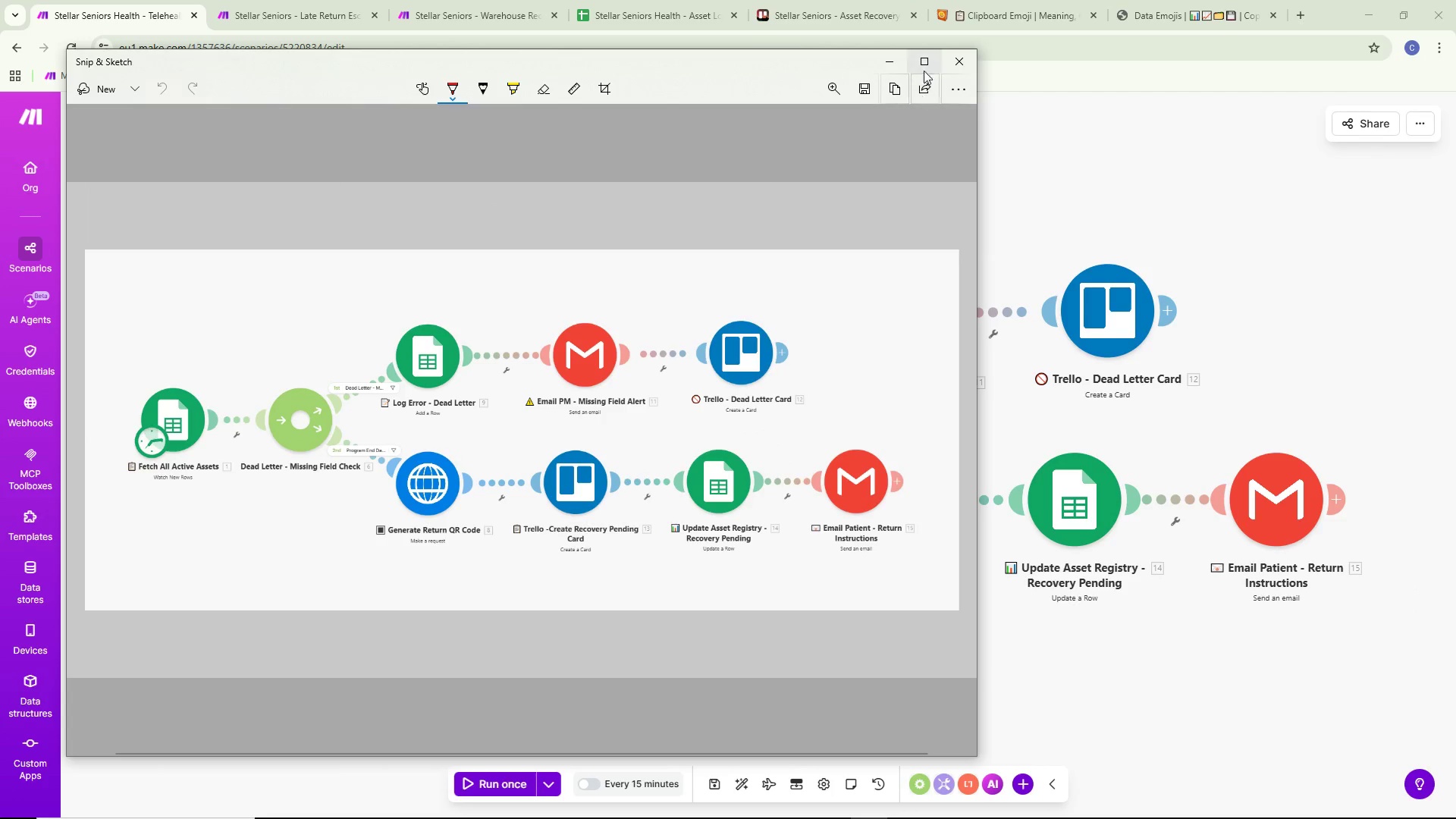 
left_click([966, 65])
 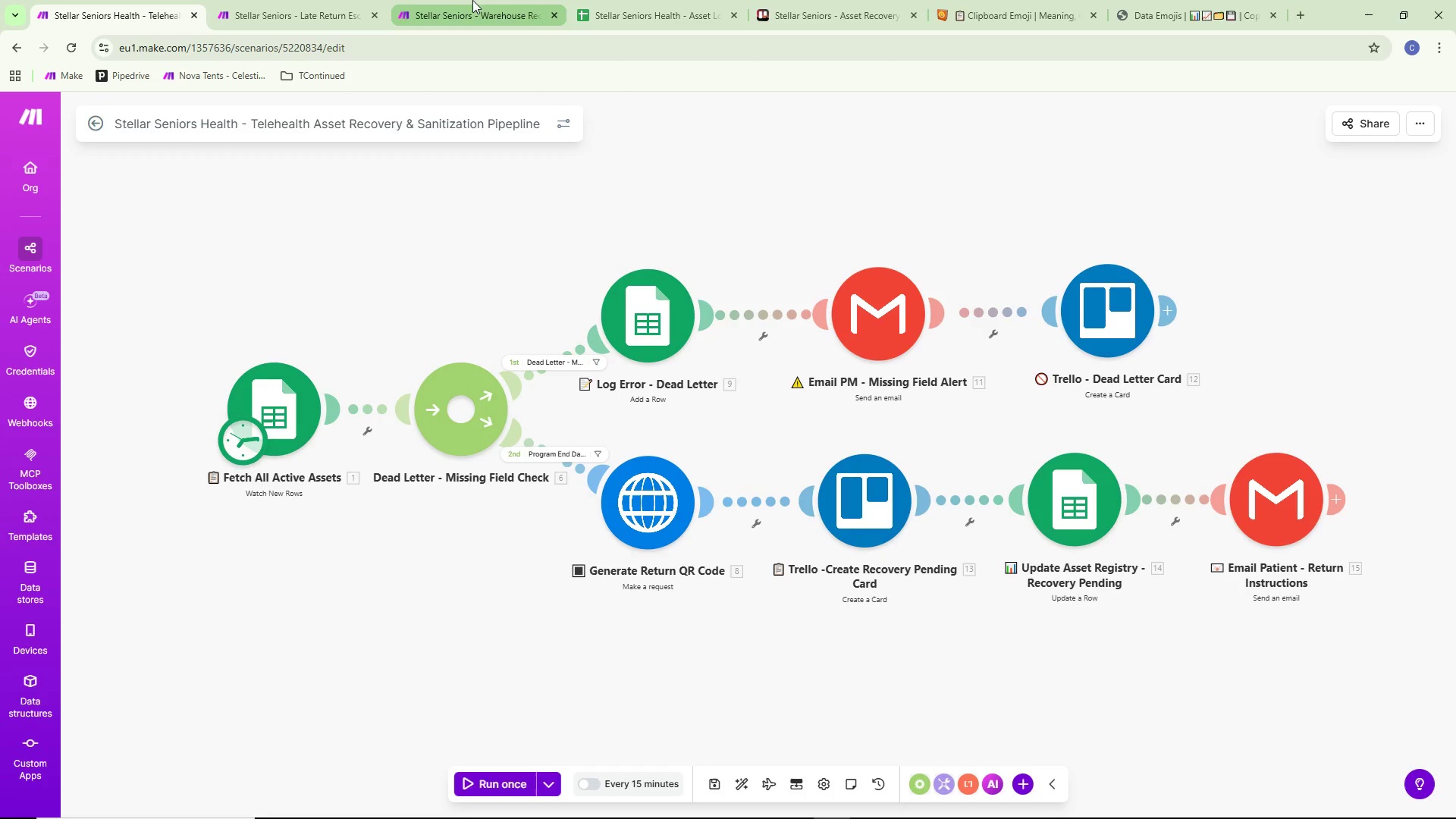 
left_click([289, 8])
 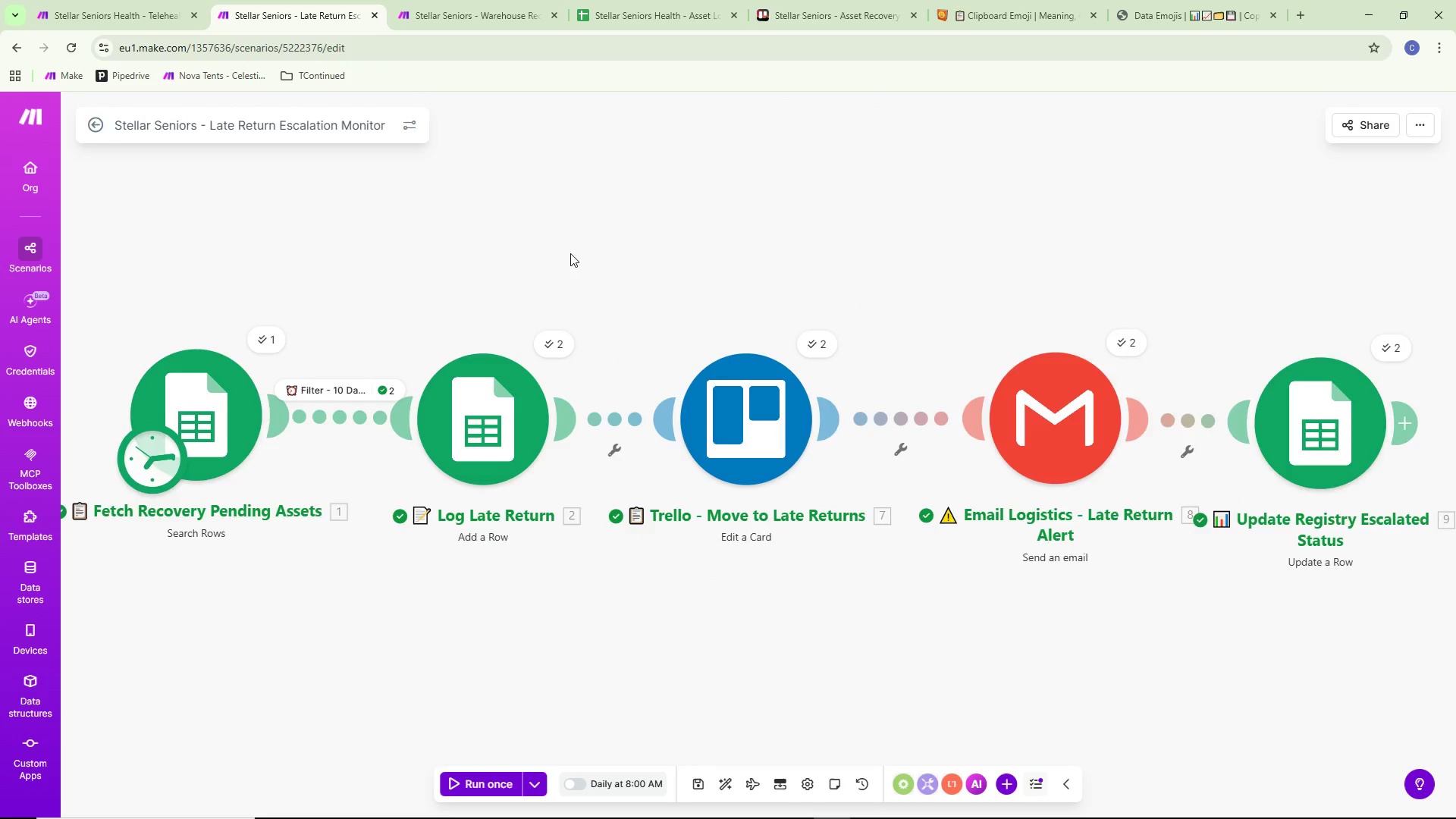 
scroll: coordinate [570, 248], scroll_direction: down, amount: 3.0
 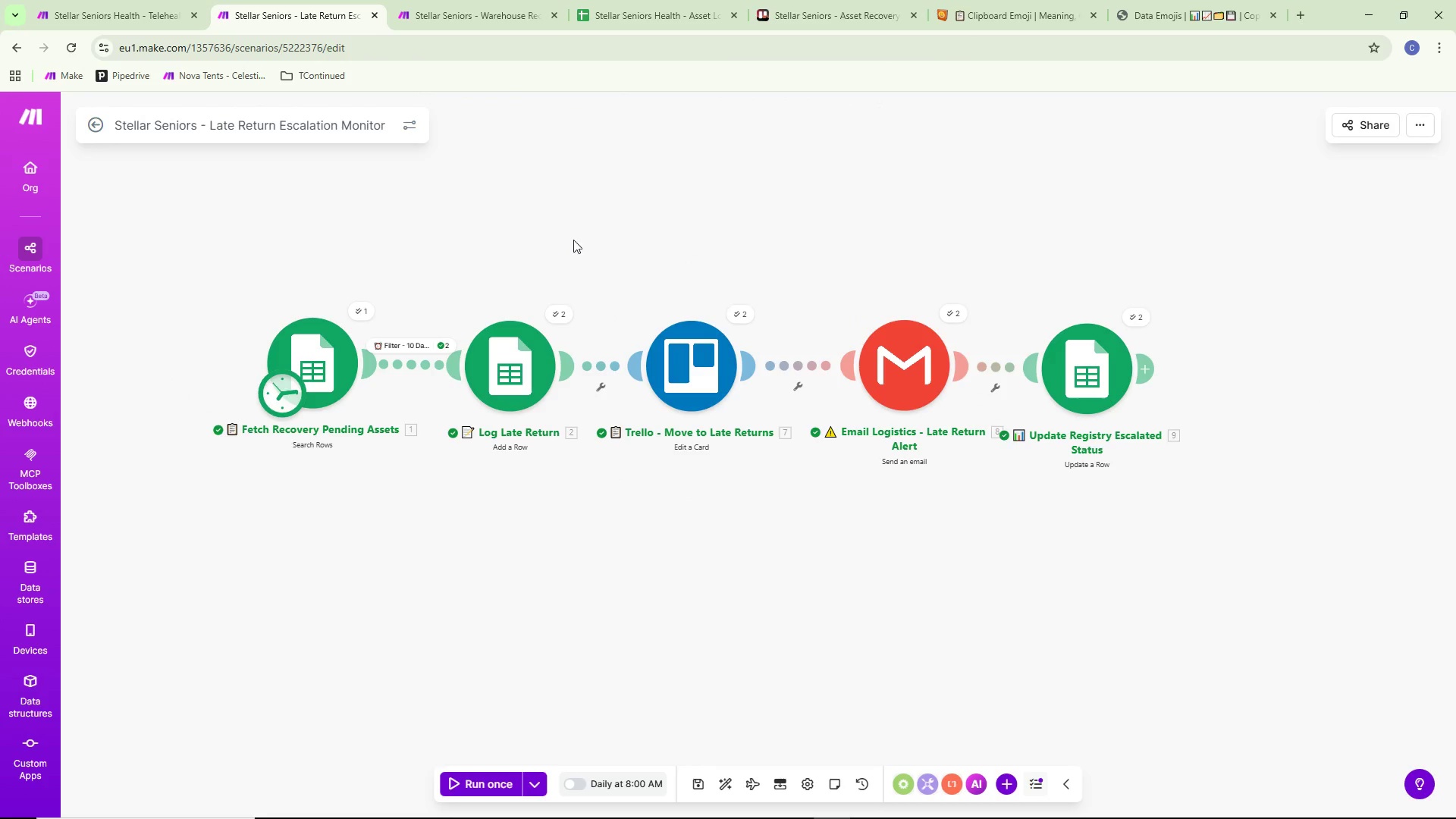 
left_click_drag(start_coordinate=[595, 231], to_coordinate=[602, 253])
 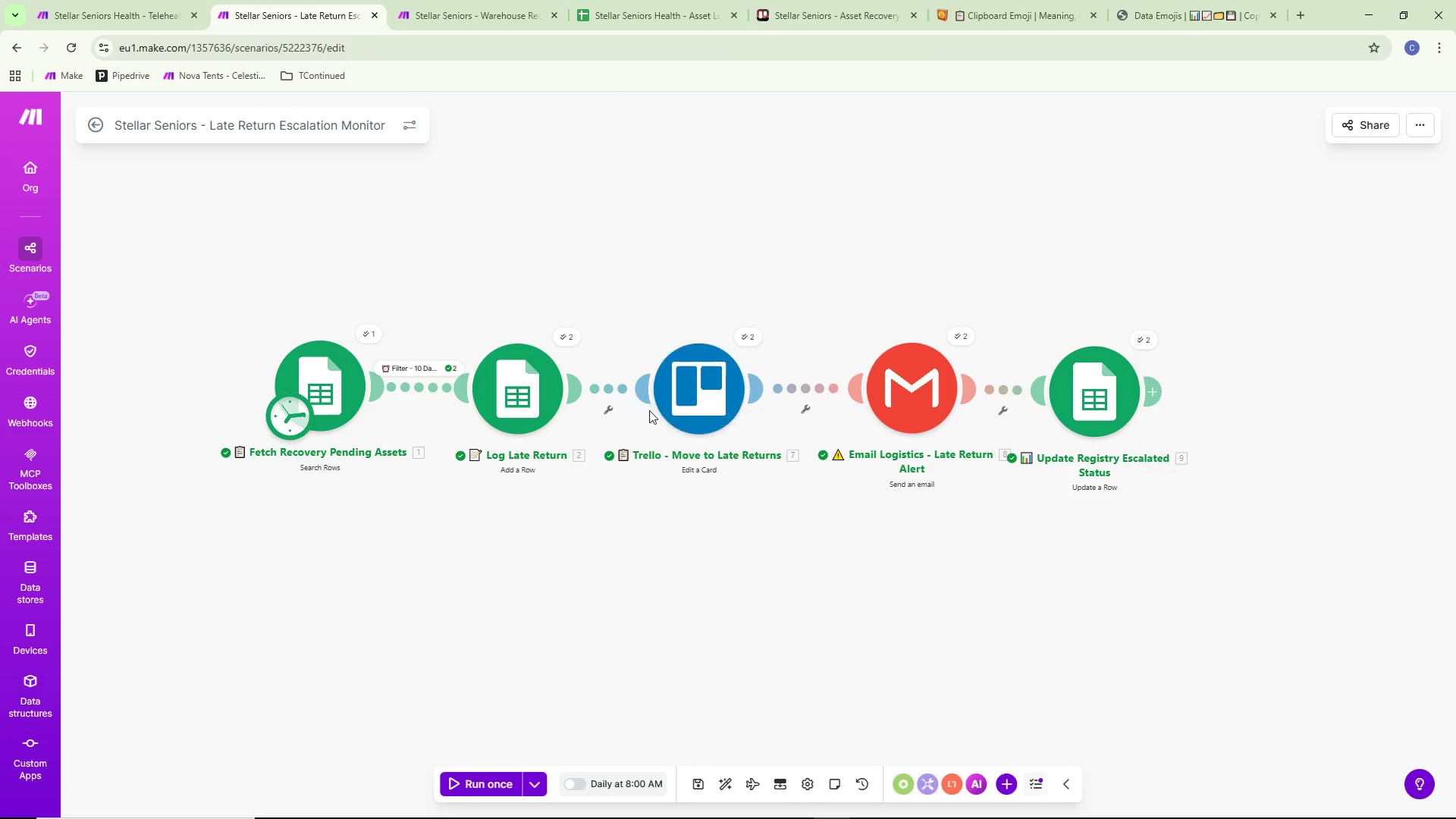 
left_click_drag(start_coordinate=[669, 409], to_coordinate=[675, 388])
 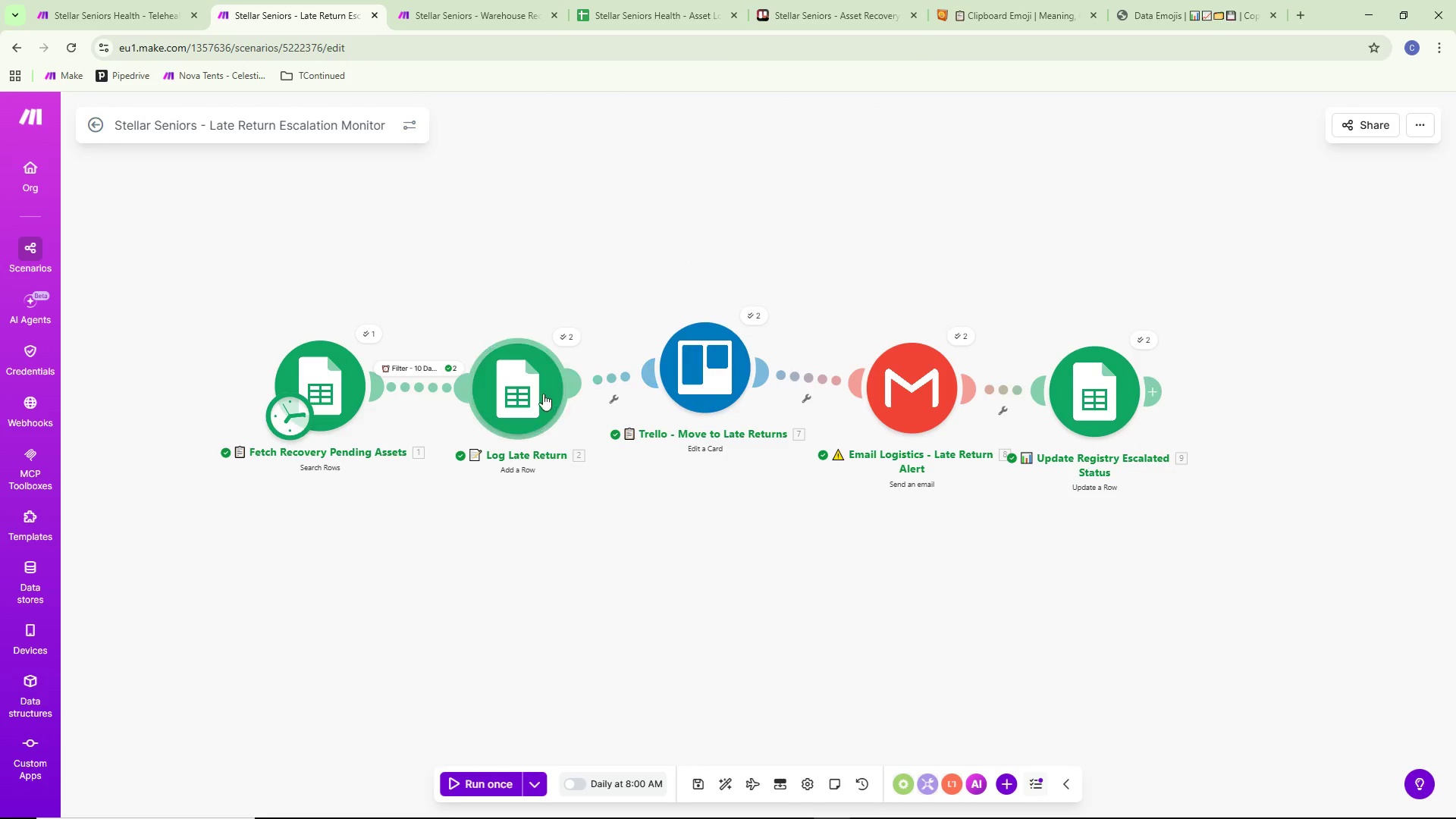 
left_click_drag(start_coordinate=[537, 394], to_coordinate=[537, 383])
 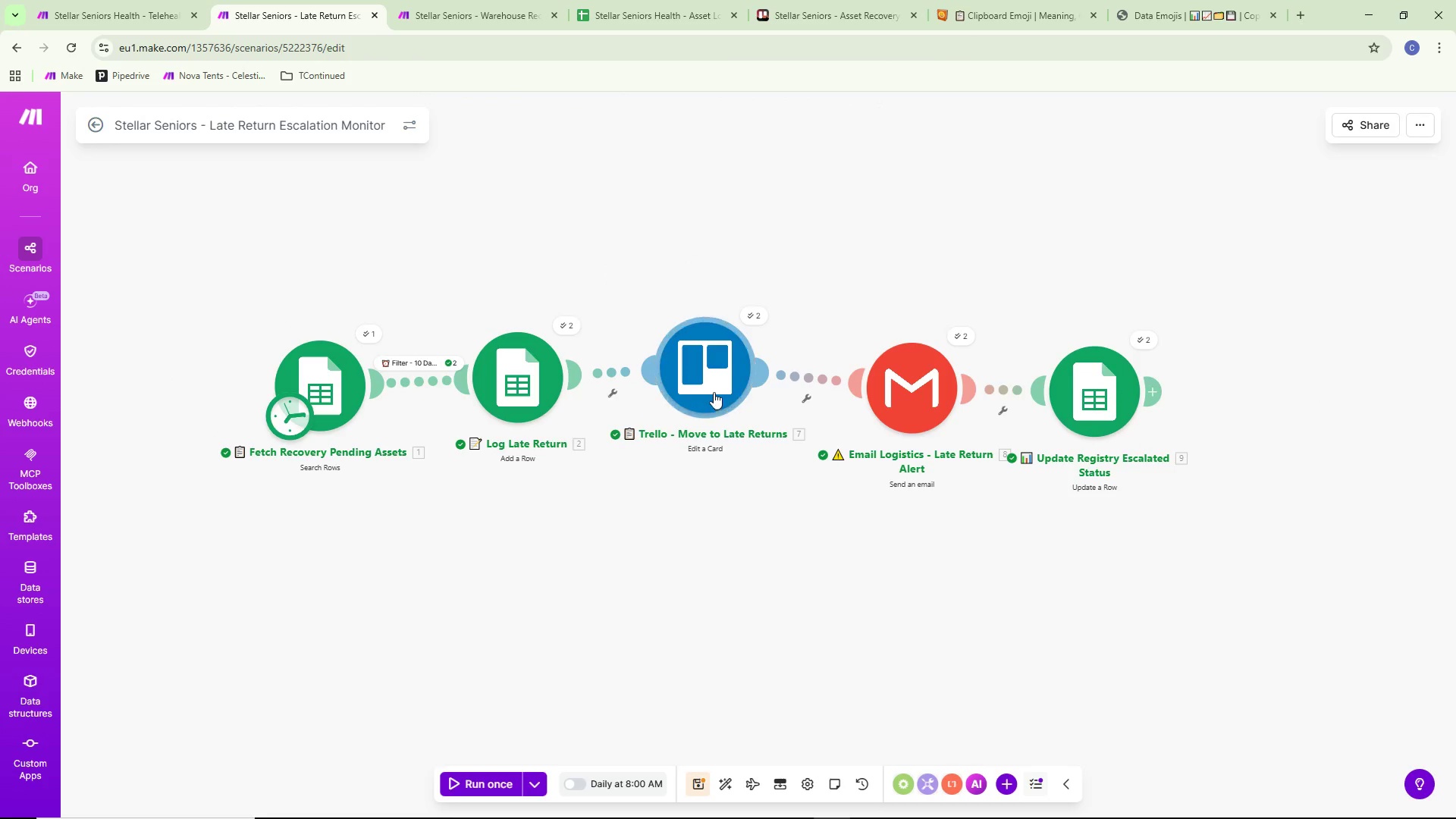 
left_click_drag(start_coordinate=[714, 388], to_coordinate=[720, 392])
 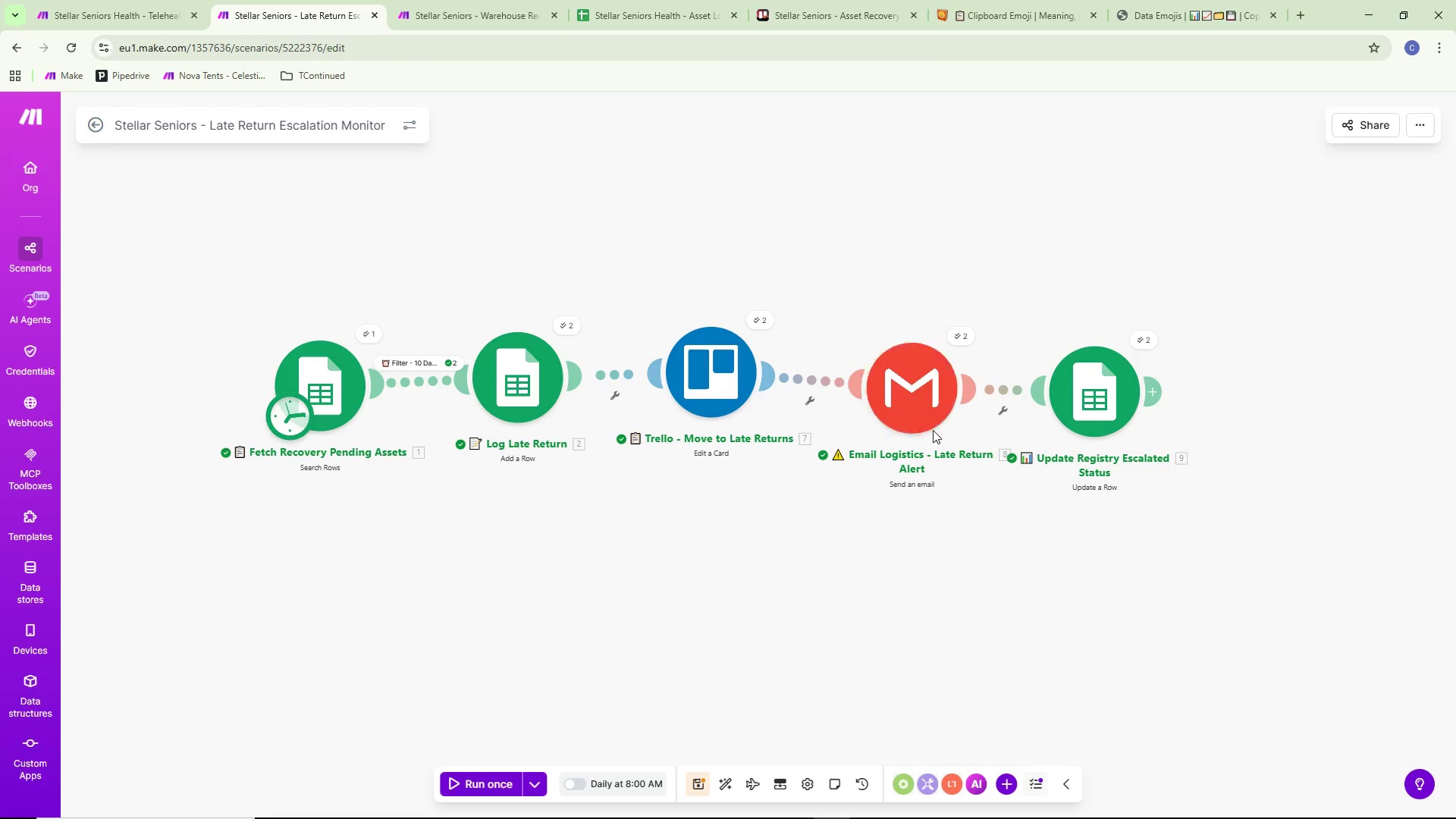 
left_click_drag(start_coordinate=[928, 418], to_coordinate=[934, 394])
 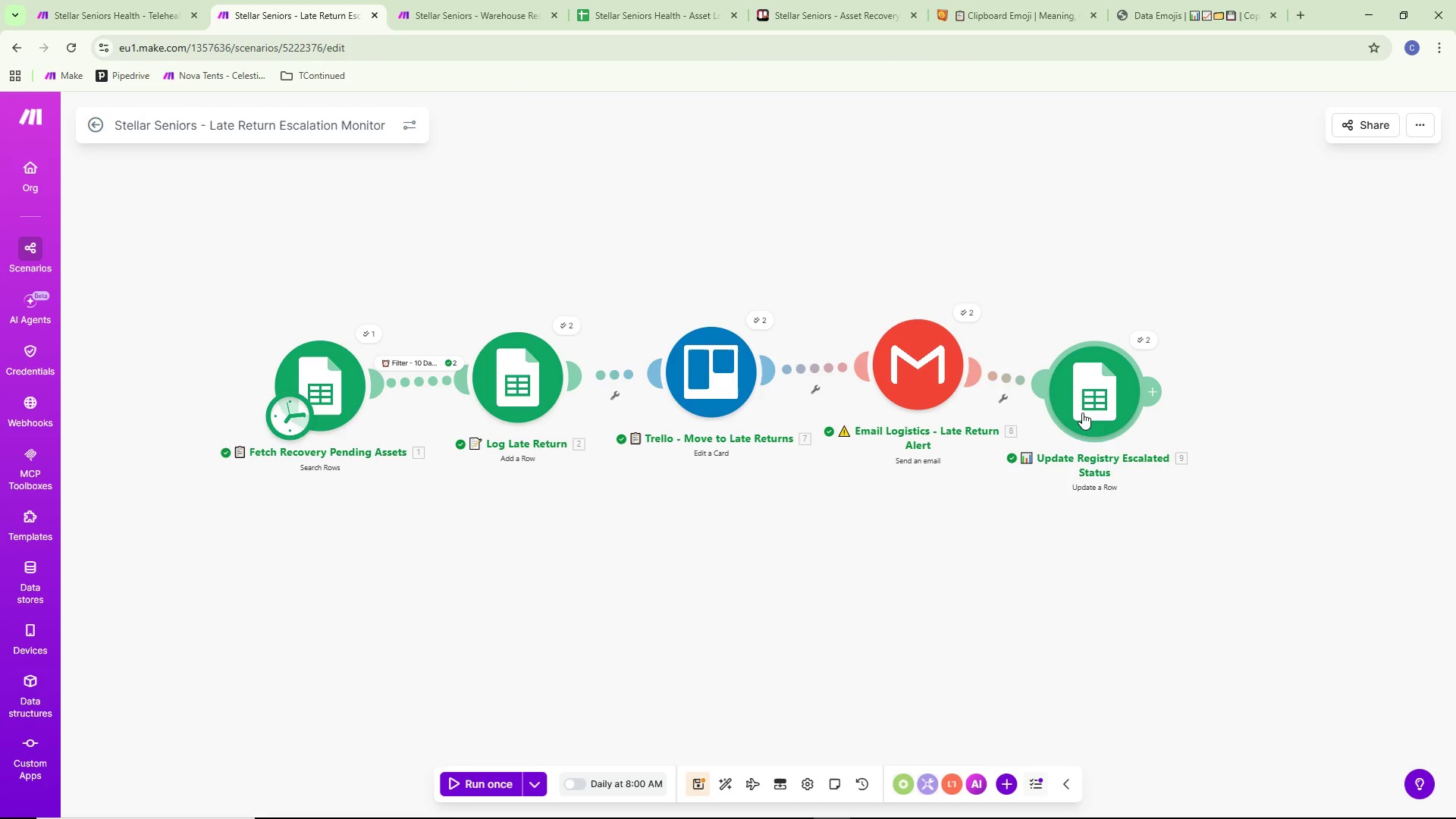 
left_click_drag(start_coordinate=[1084, 413], to_coordinate=[1092, 387])
 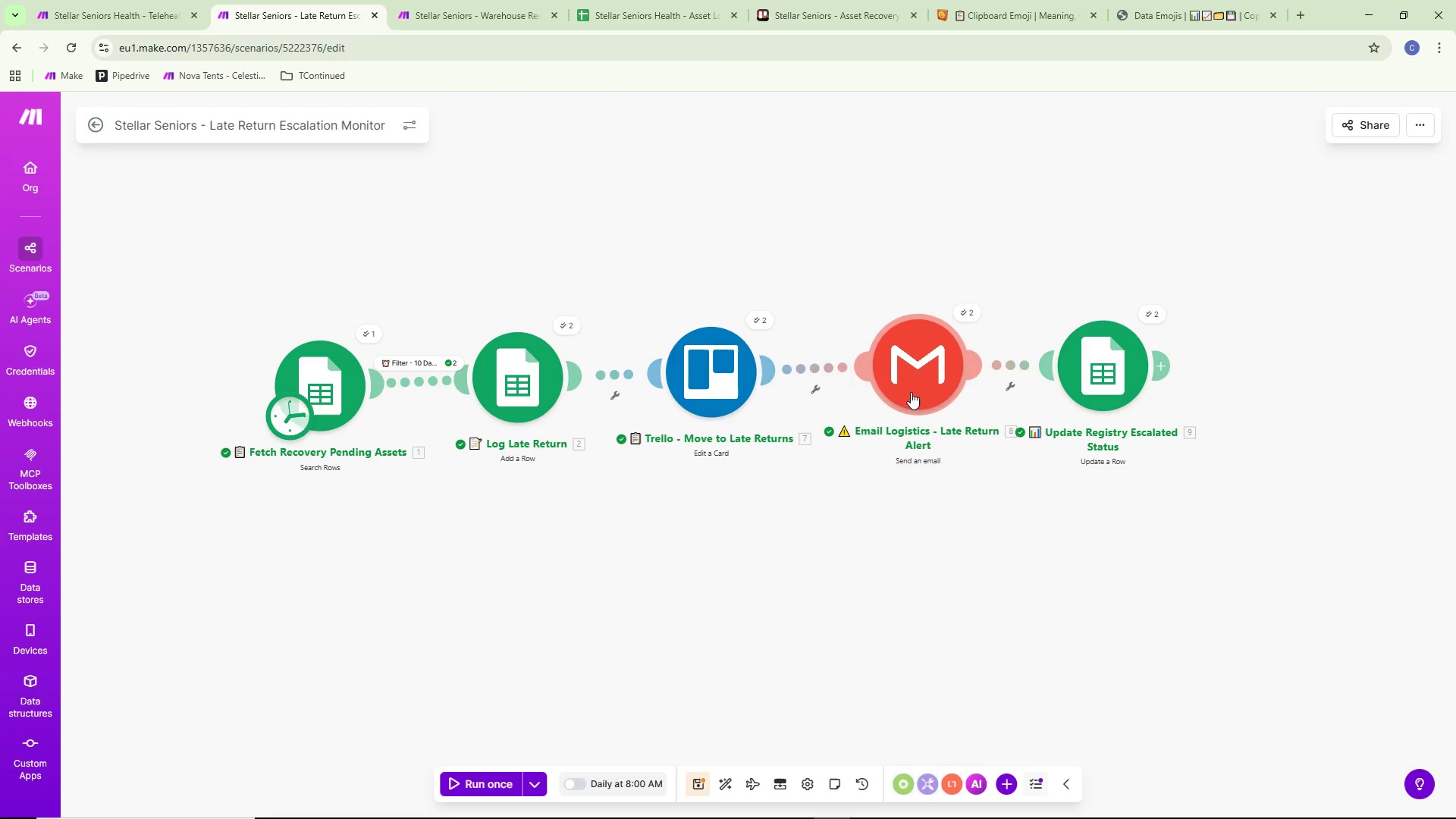 
left_click_drag(start_coordinate=[911, 391], to_coordinate=[917, 398])
 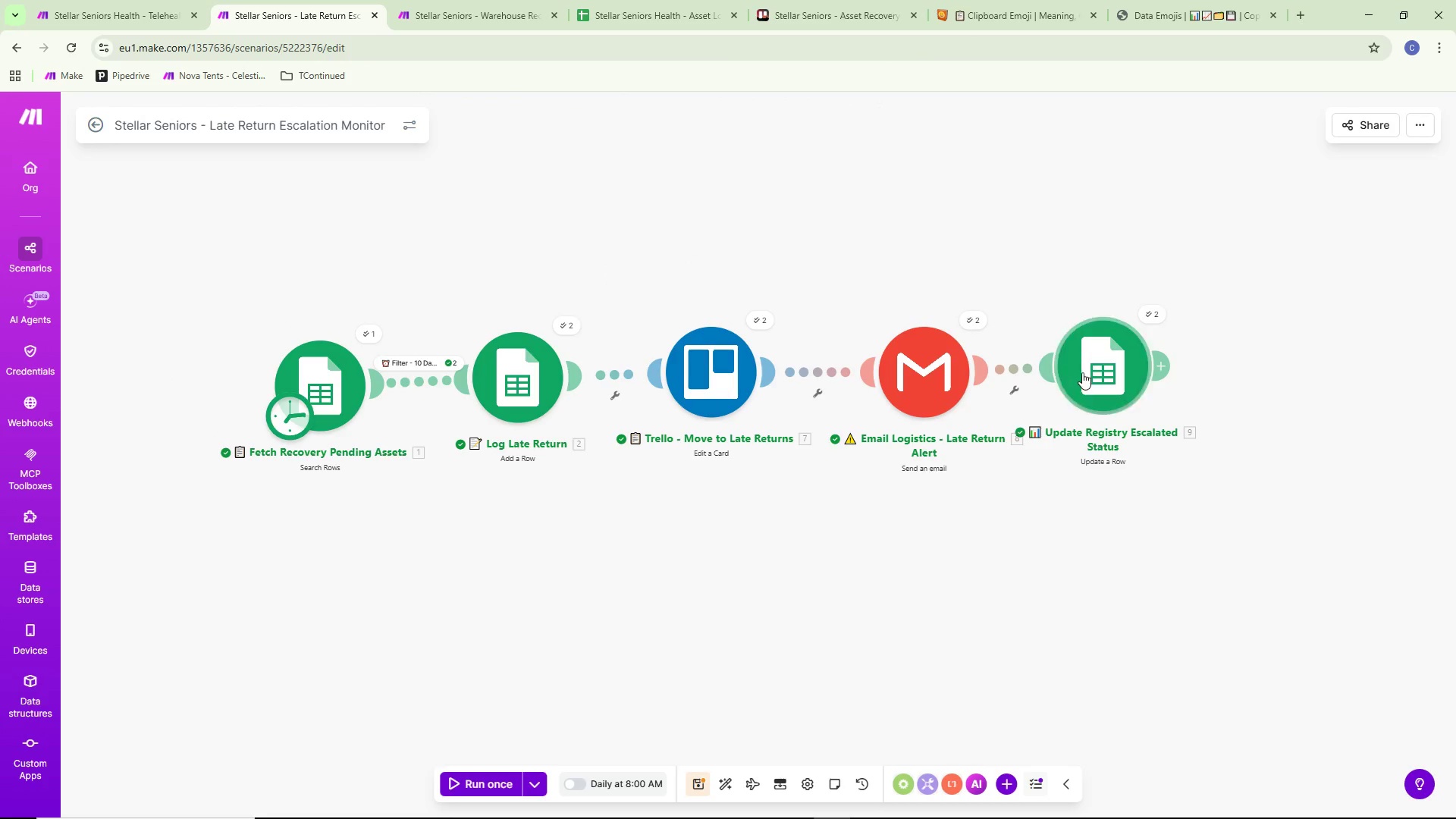 
left_click_drag(start_coordinate=[1112, 372], to_coordinate=[1116, 388])
 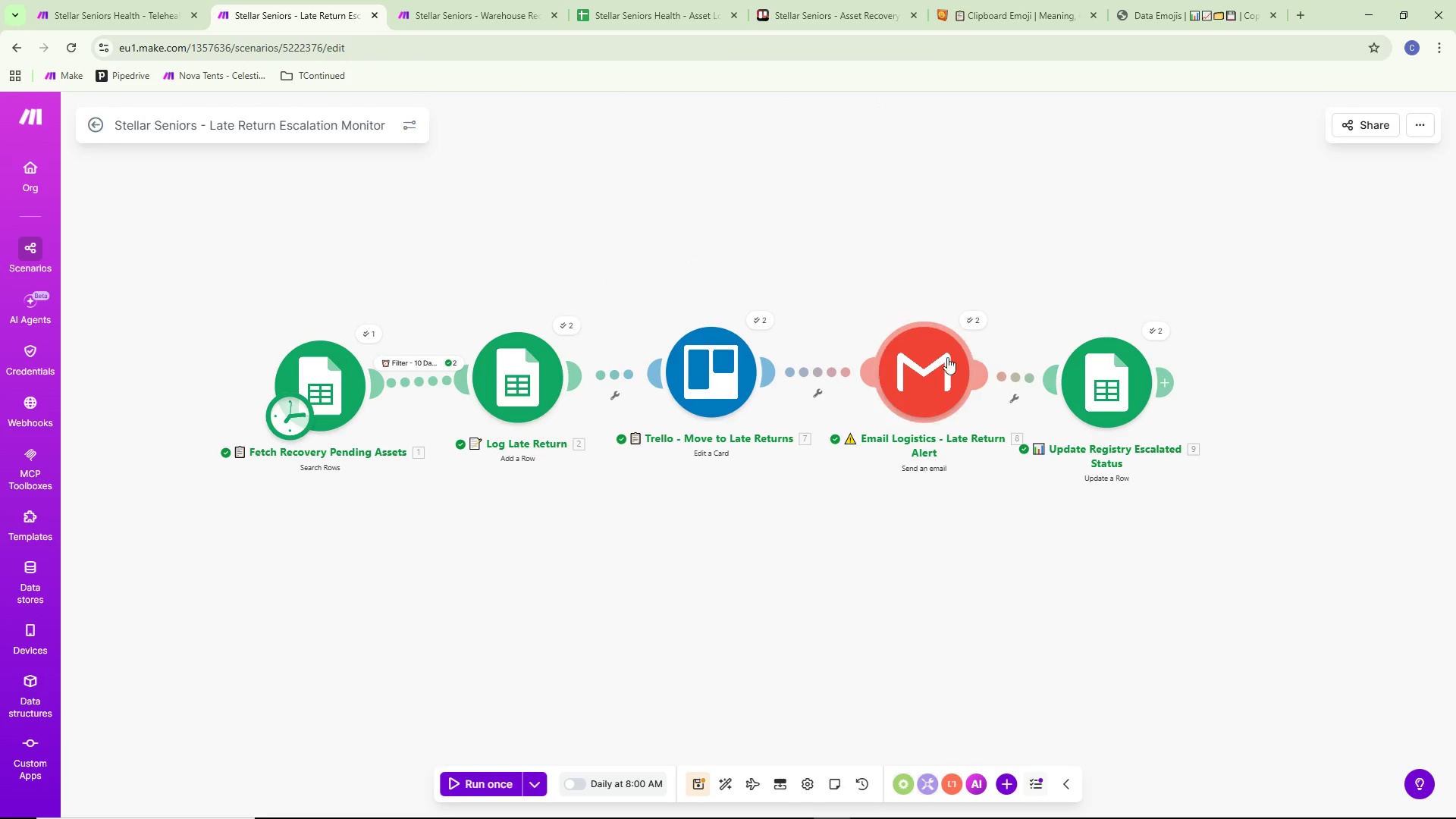 
left_click_drag(start_coordinate=[923, 366], to_coordinate=[927, 376])
 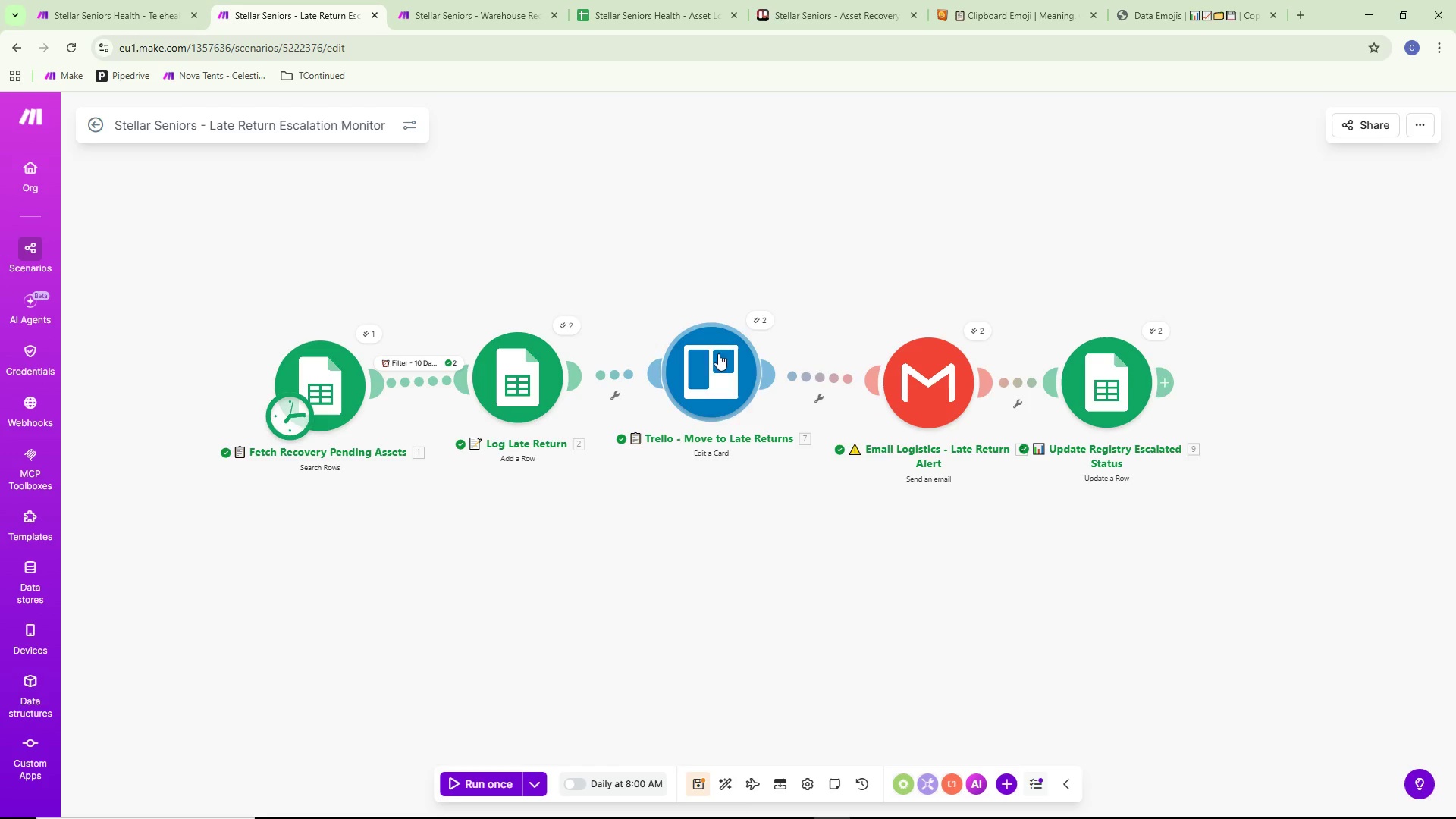 
left_click_drag(start_coordinate=[713, 356], to_coordinate=[712, 362])
 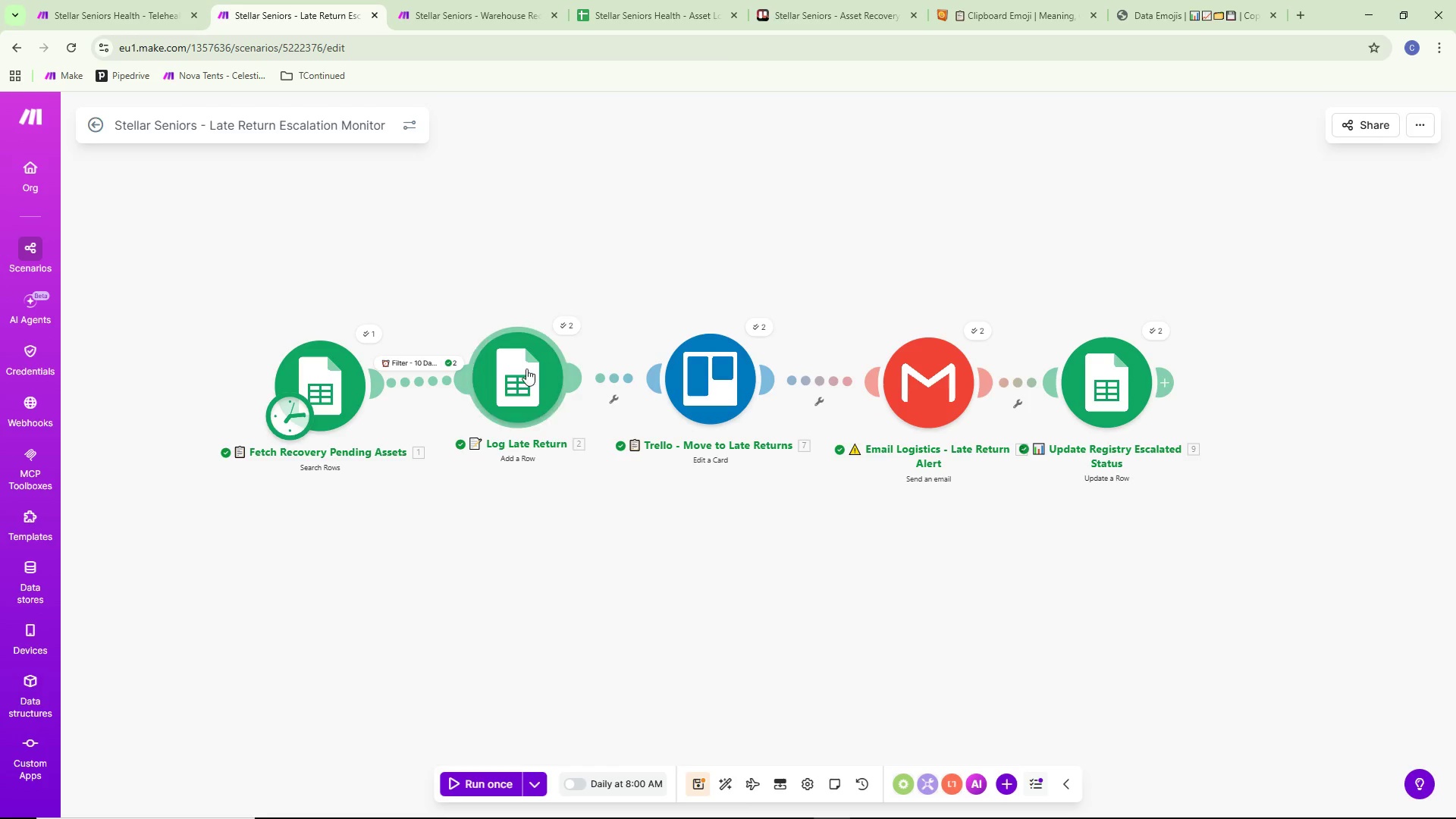 
left_click_drag(start_coordinate=[519, 367], to_coordinate=[516, 372])
 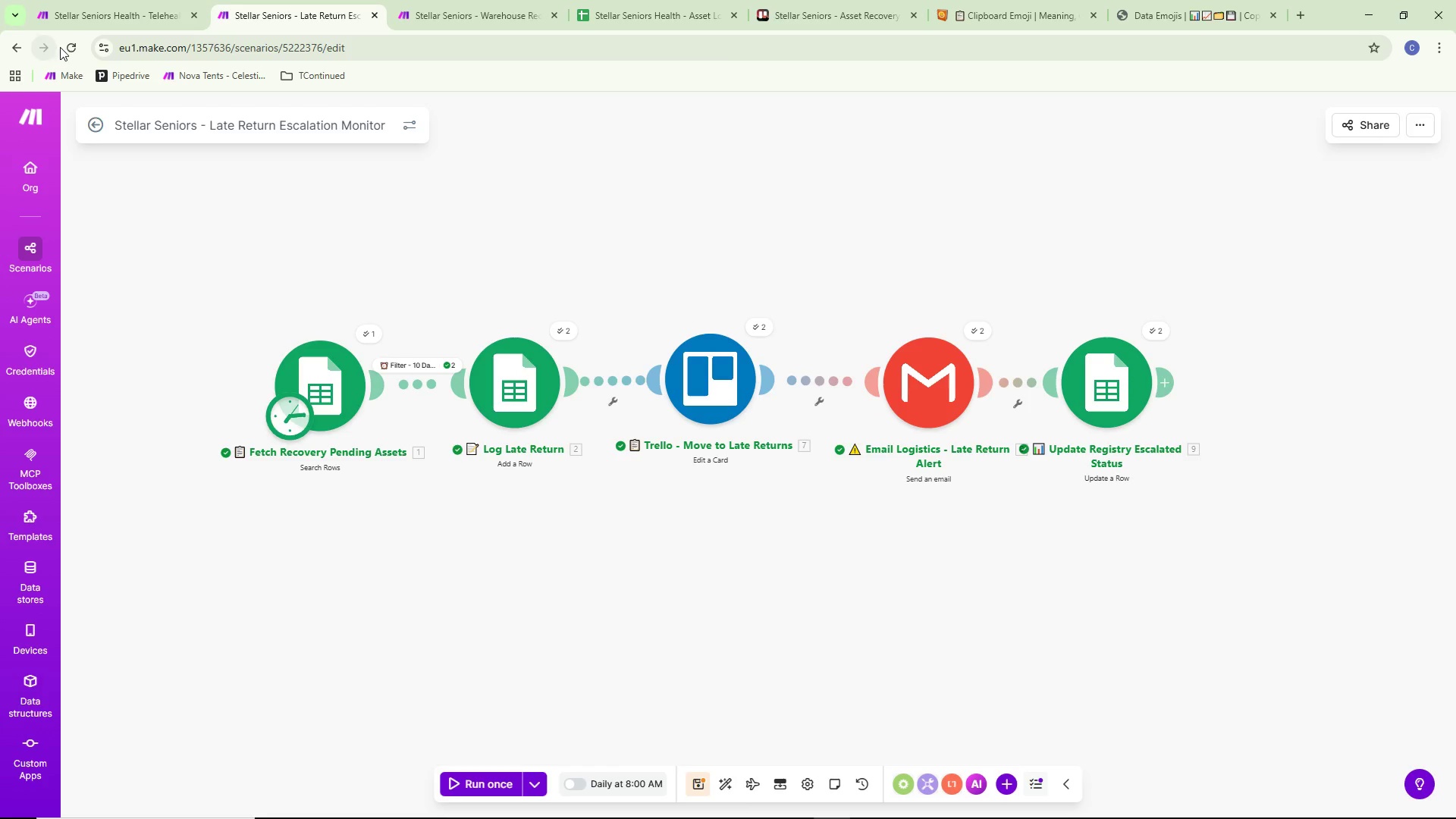 
key(Control+ControlLeft)
 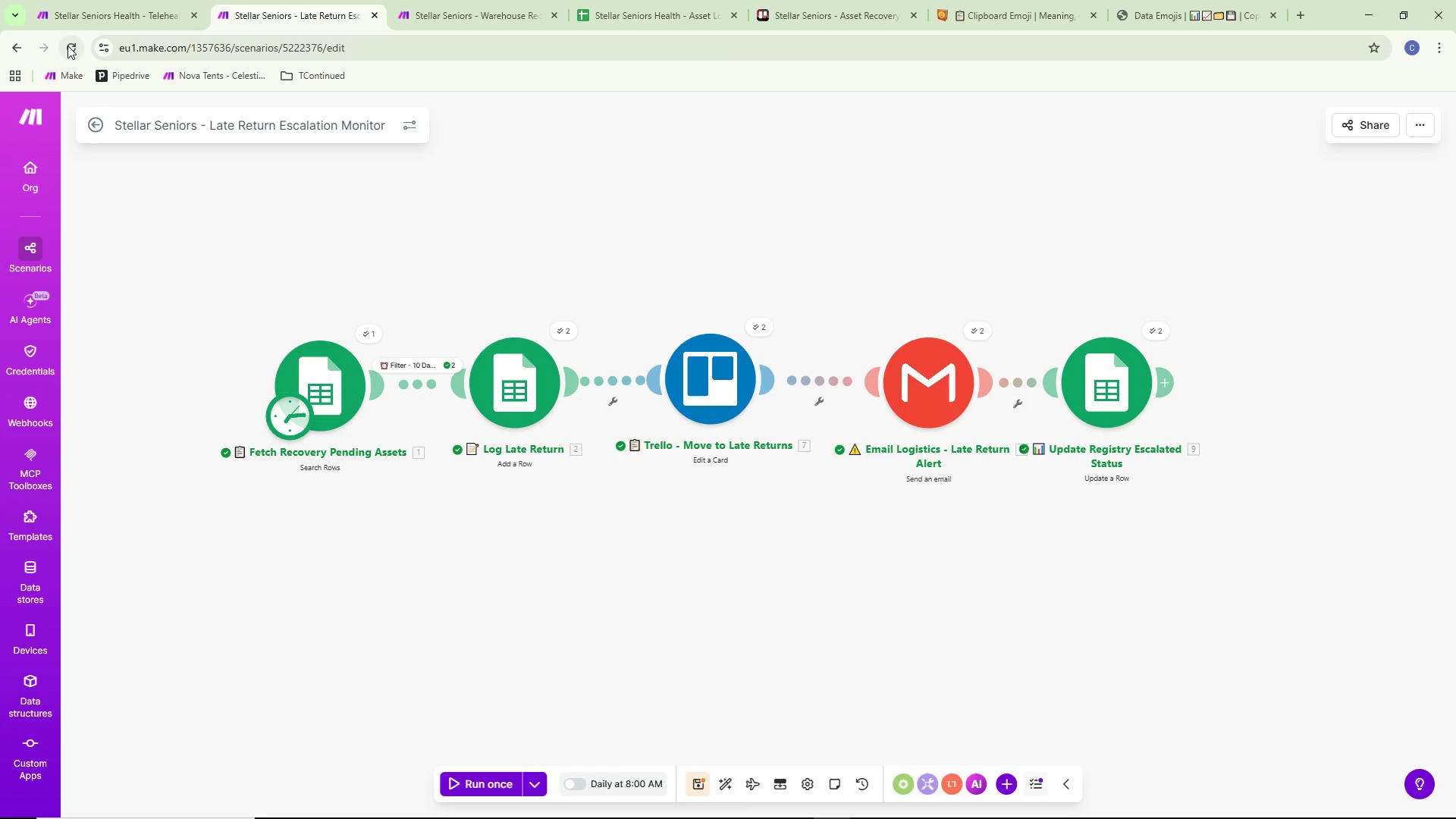 
key(Control+S)
 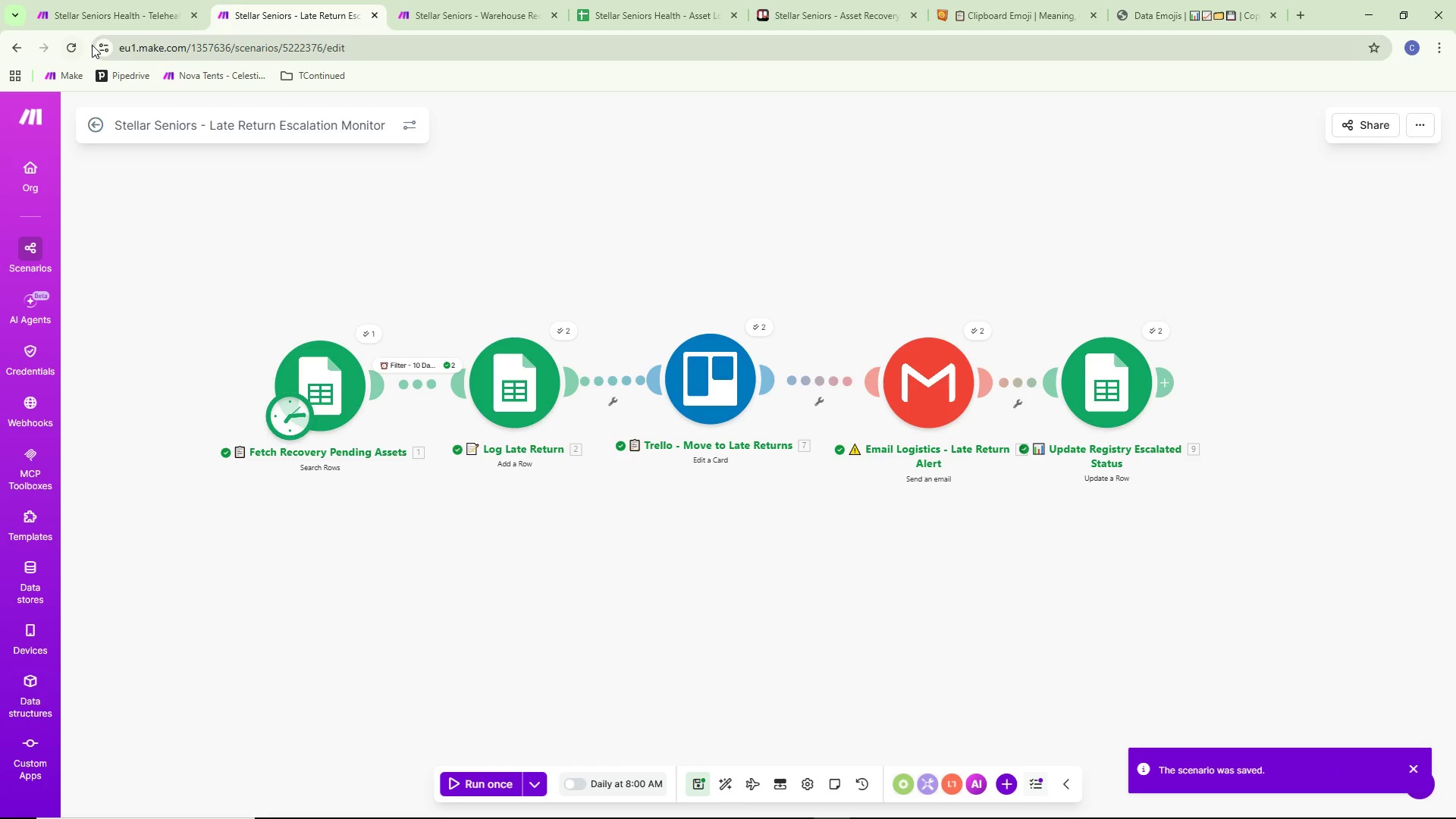 
left_click([68, 46])
 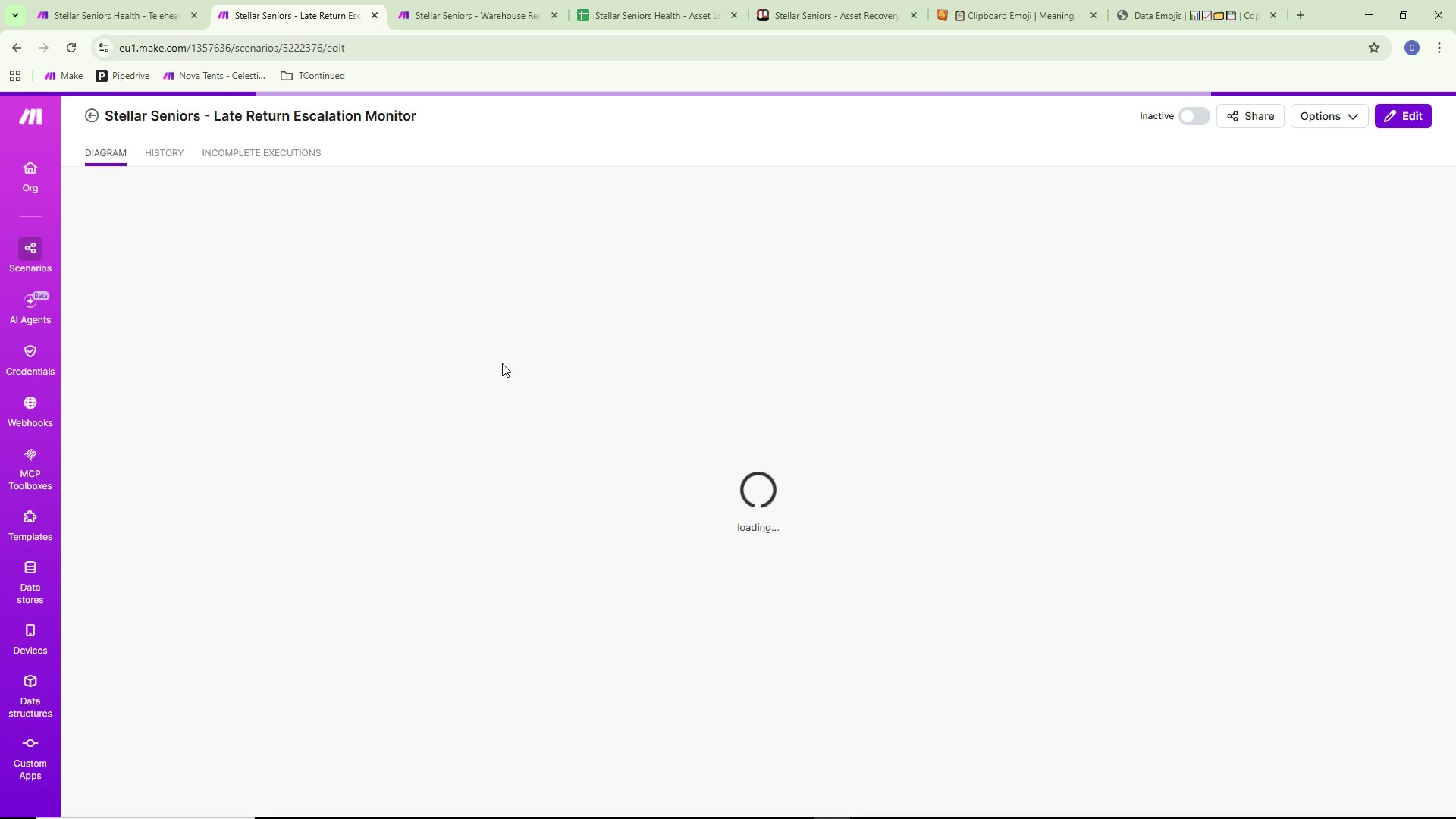 
wait(18.92)
 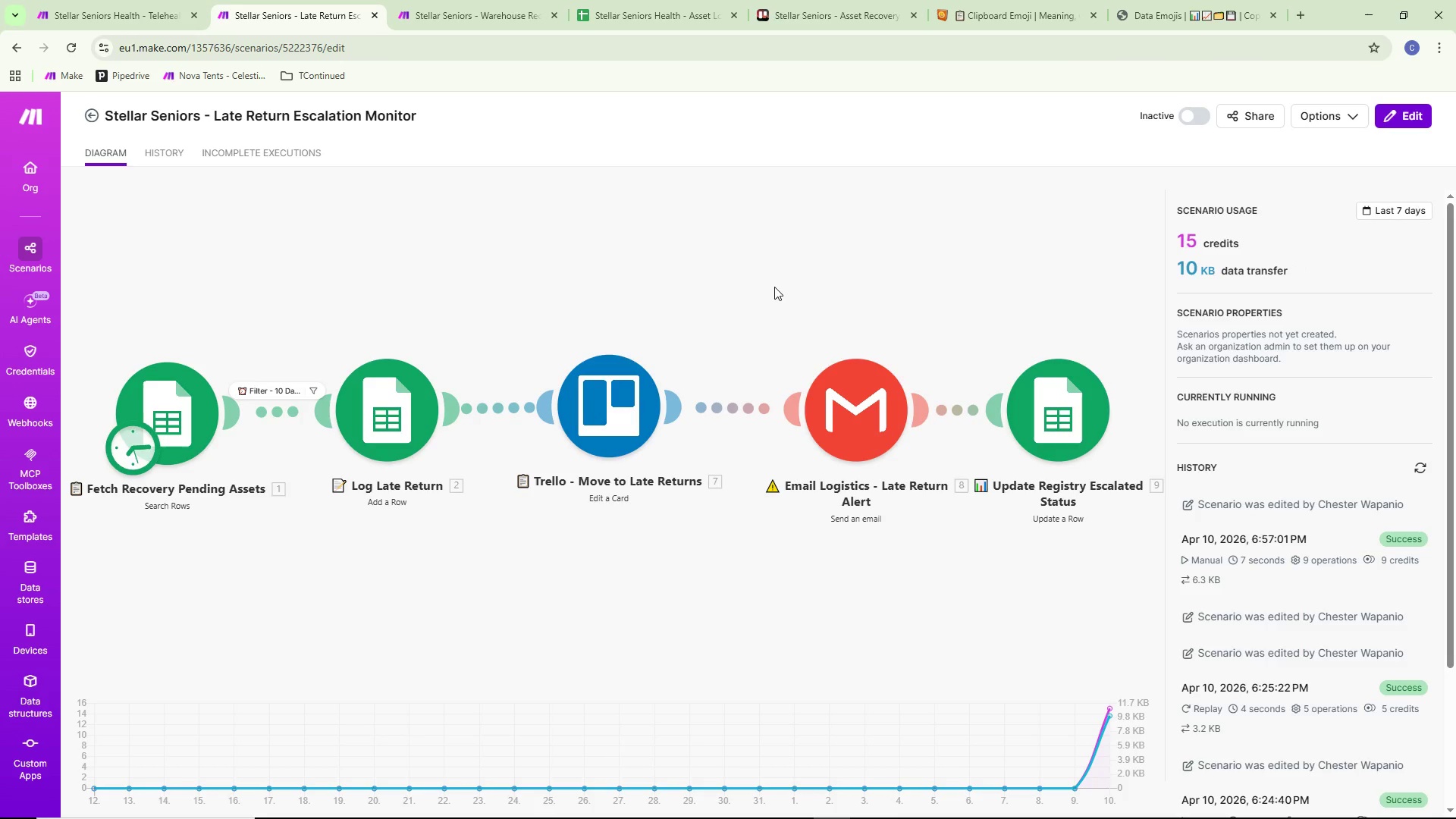 
left_click([774, 287])
 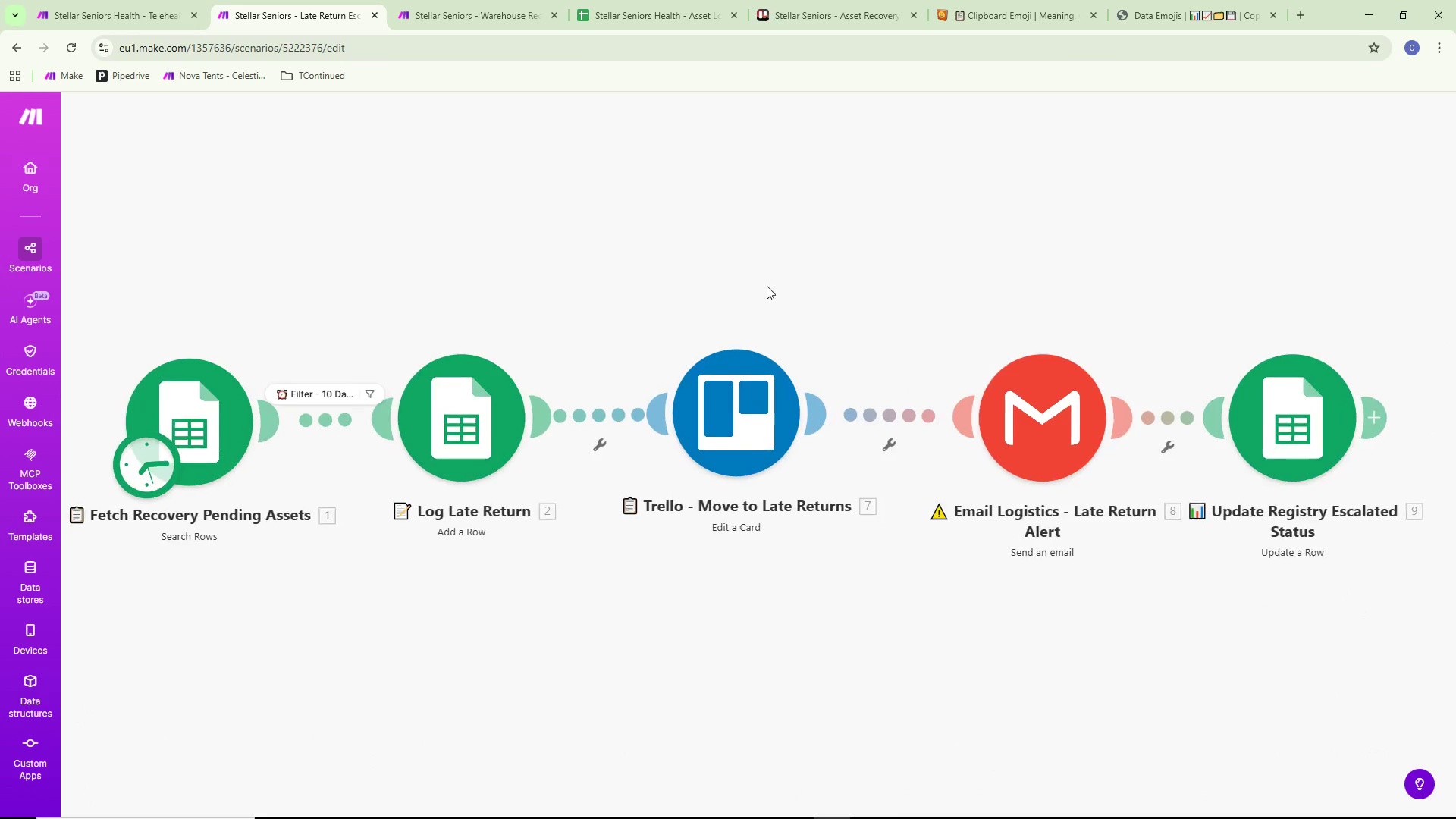 
scroll: coordinate [761, 278], scroll_direction: down, amount: 4.0
 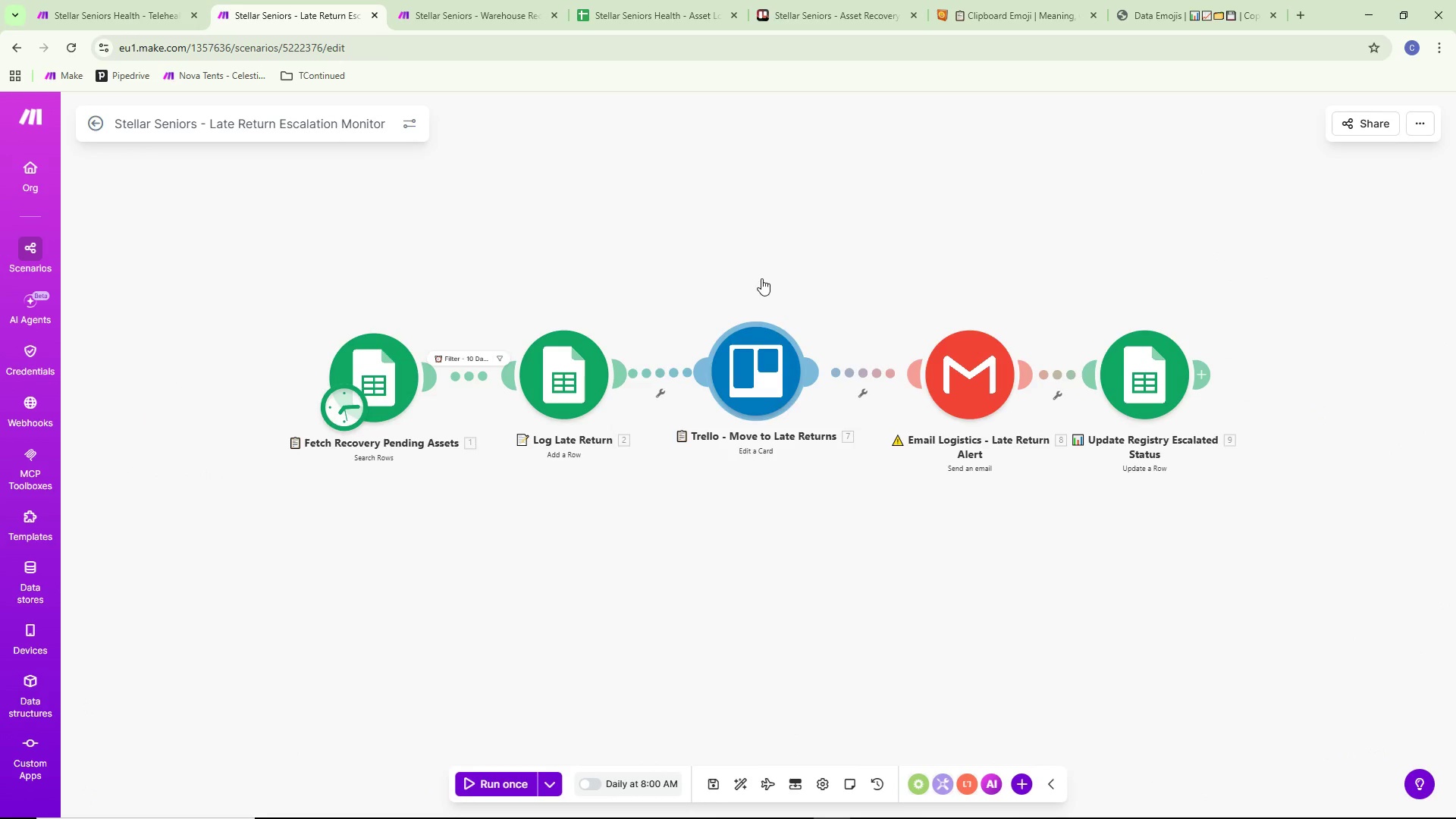 
left_click_drag(start_coordinate=[761, 278], to_coordinate=[750, 308])
 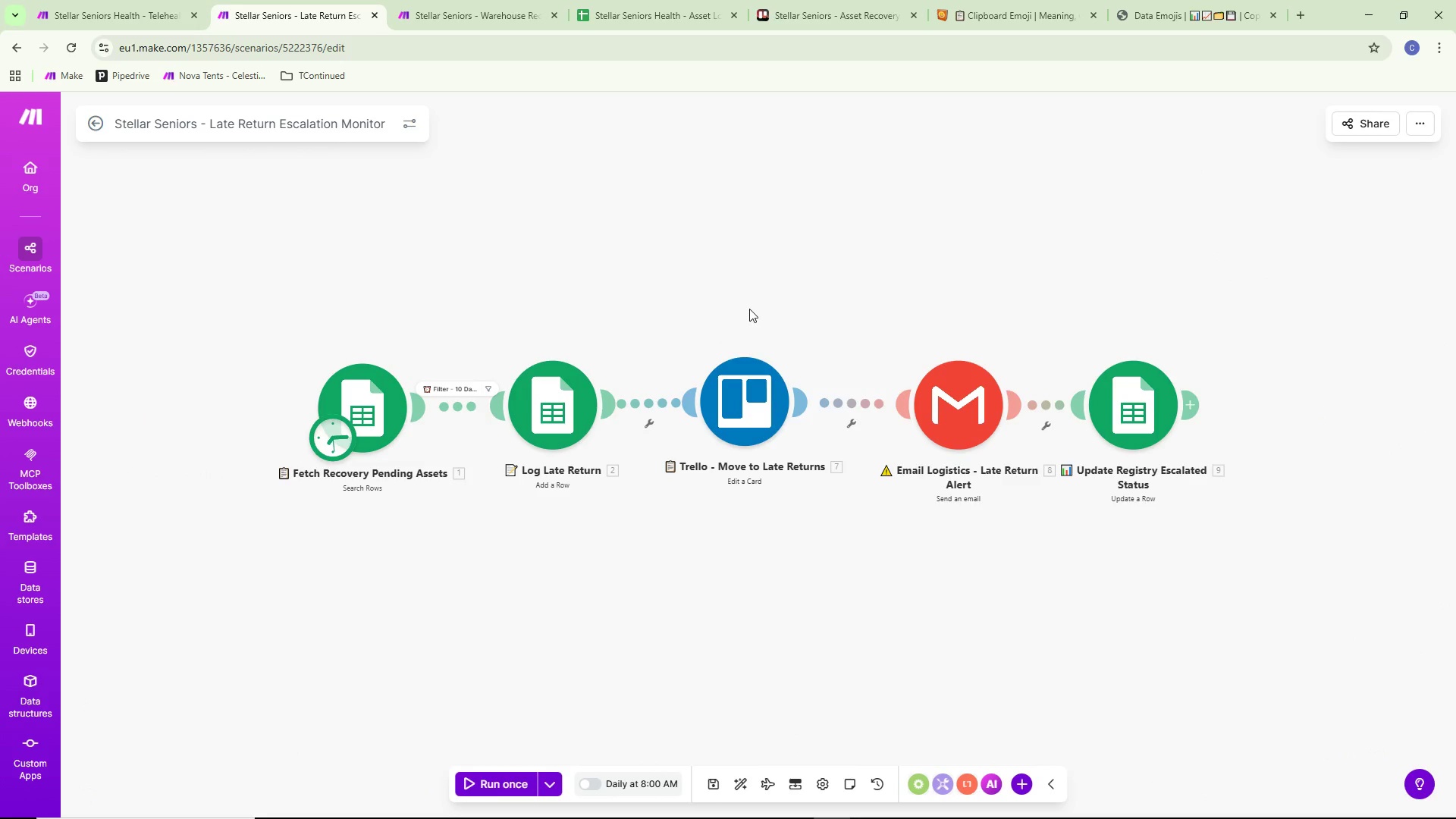 
key(Meta+Shift+S)
 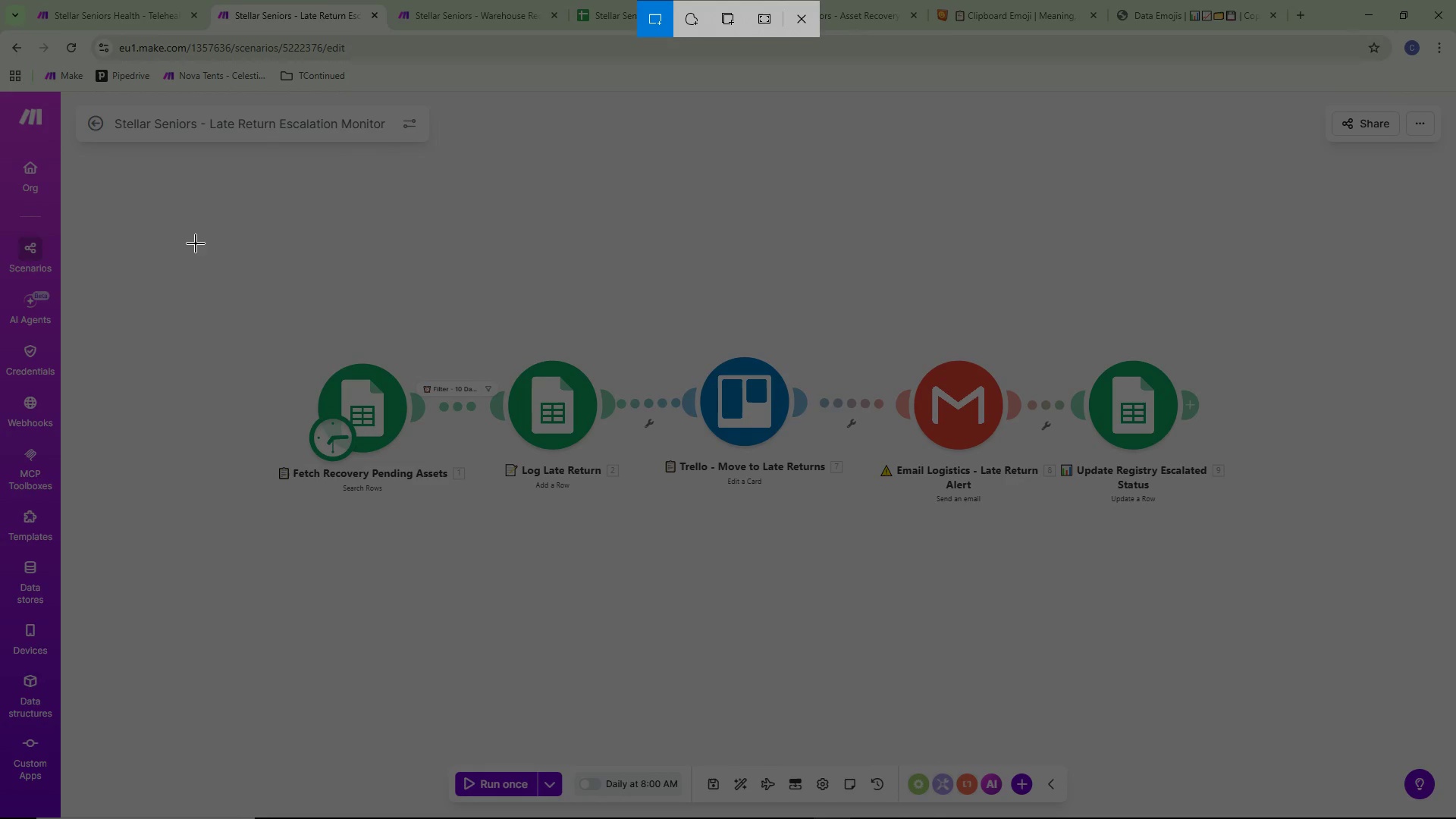 
left_click_drag(start_coordinate=[213, 237], to_coordinate=[1302, 617])
 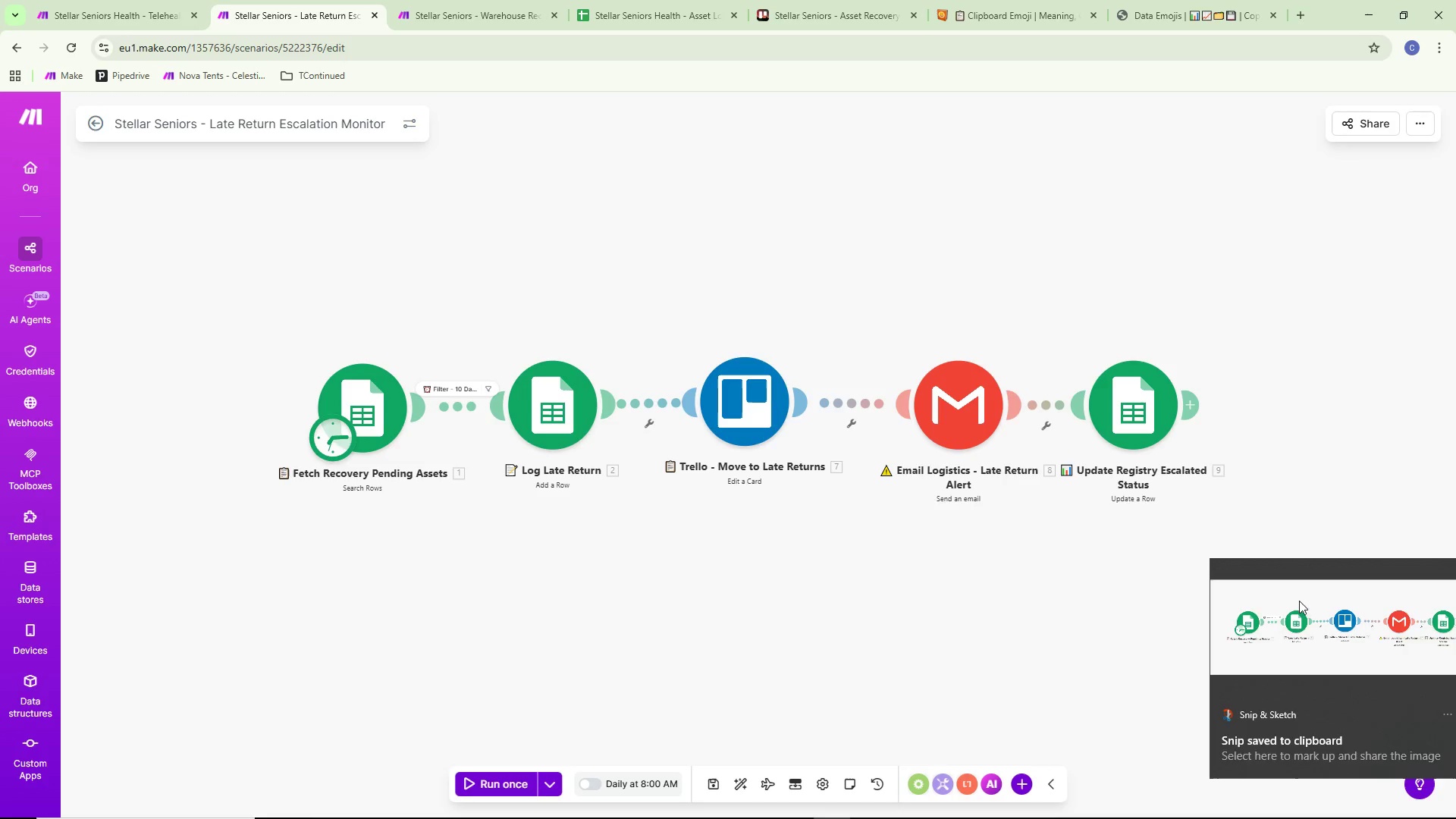 
left_click([1308, 683])
 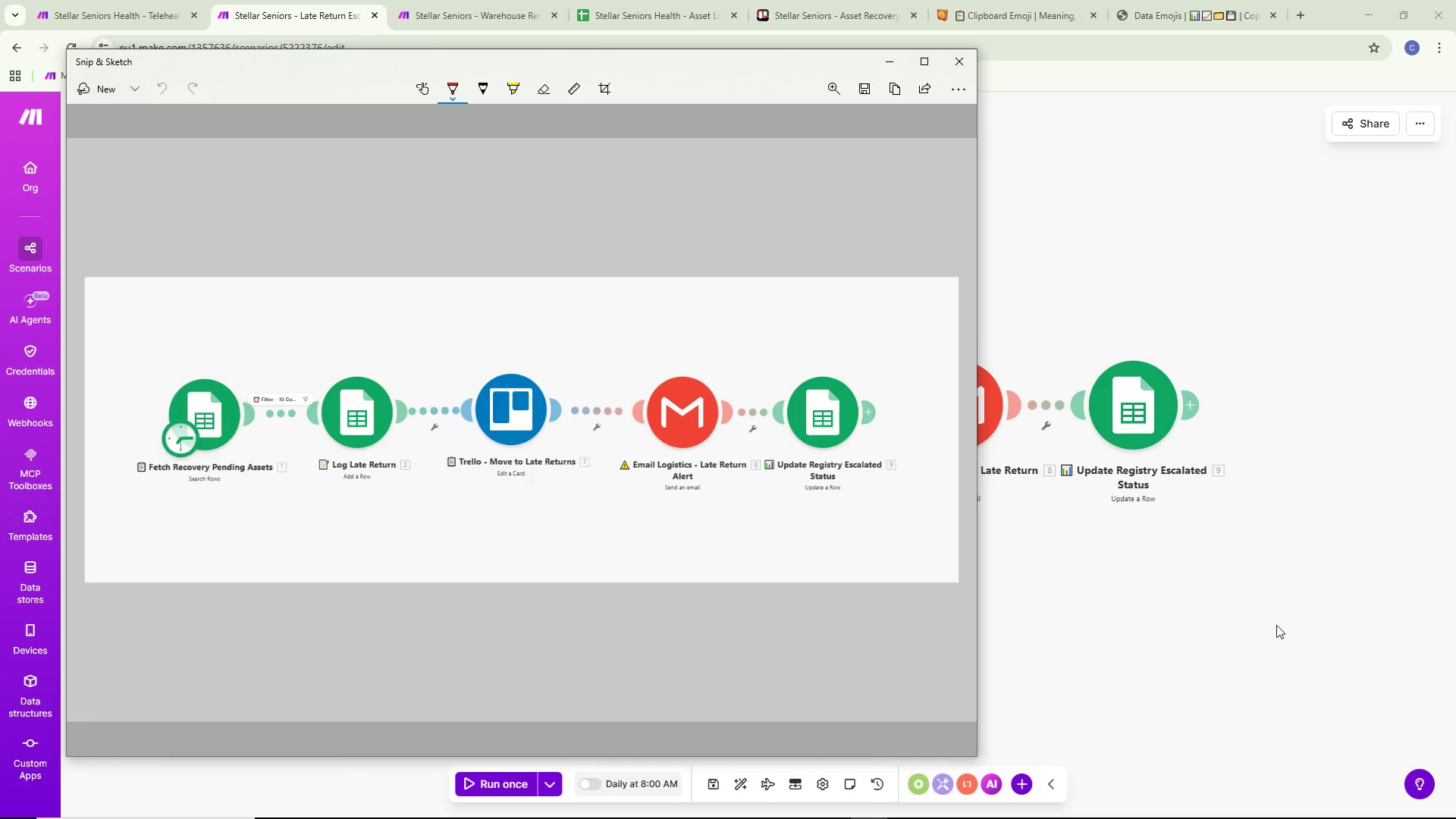 
key(Control+ControlLeft)
 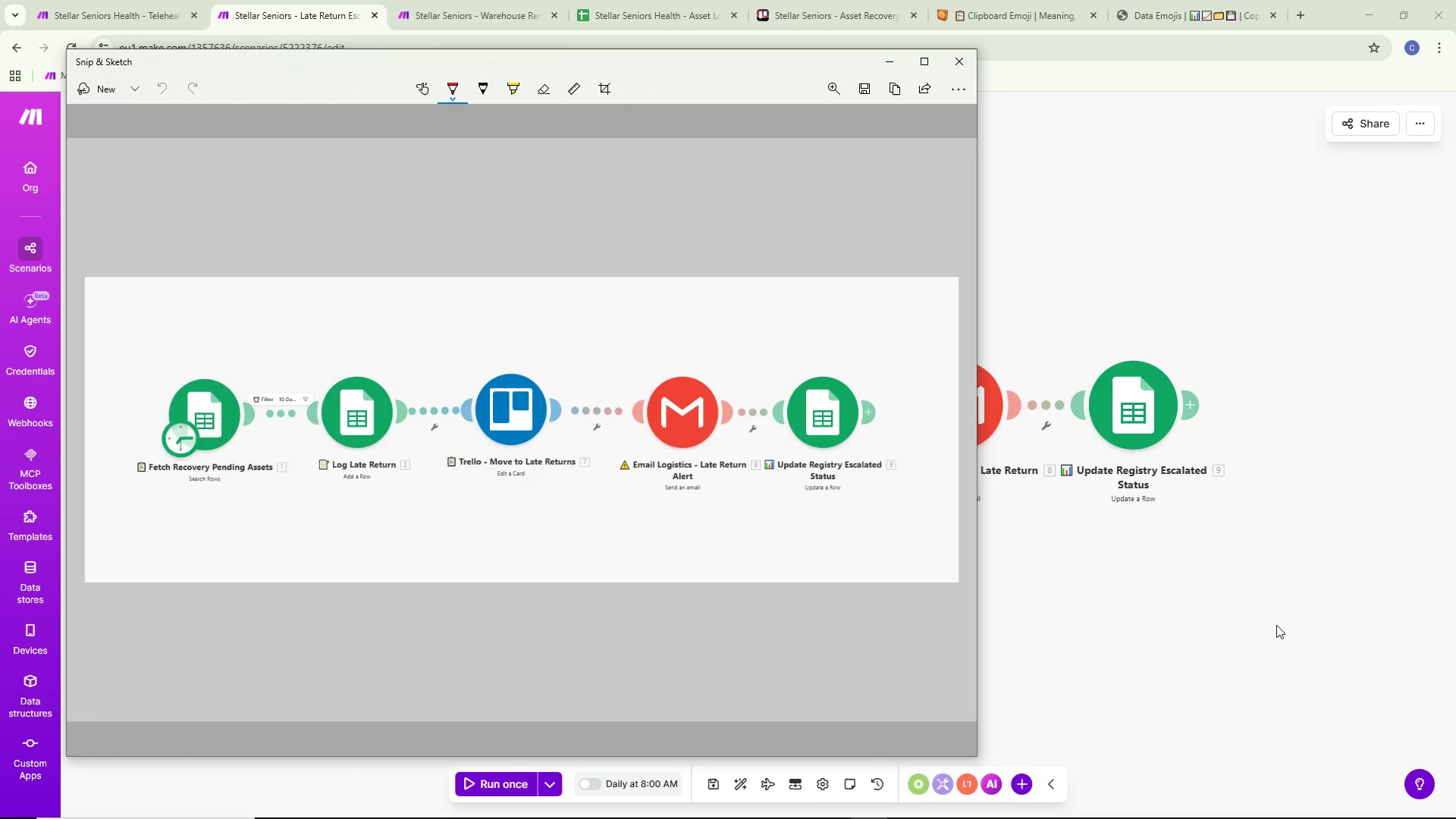 
key(Control+S)
 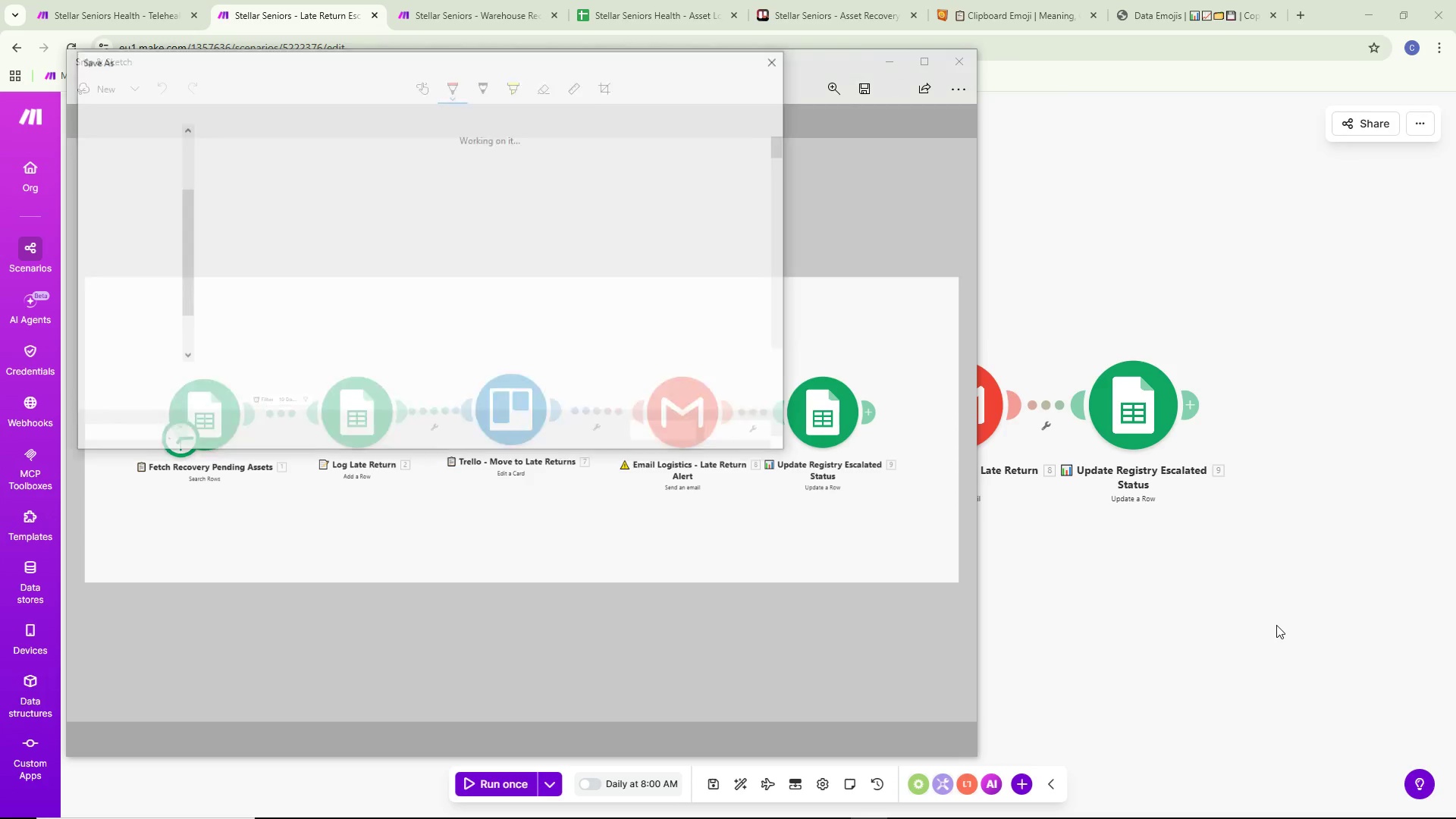 
key(Backspace)
type(s2)
 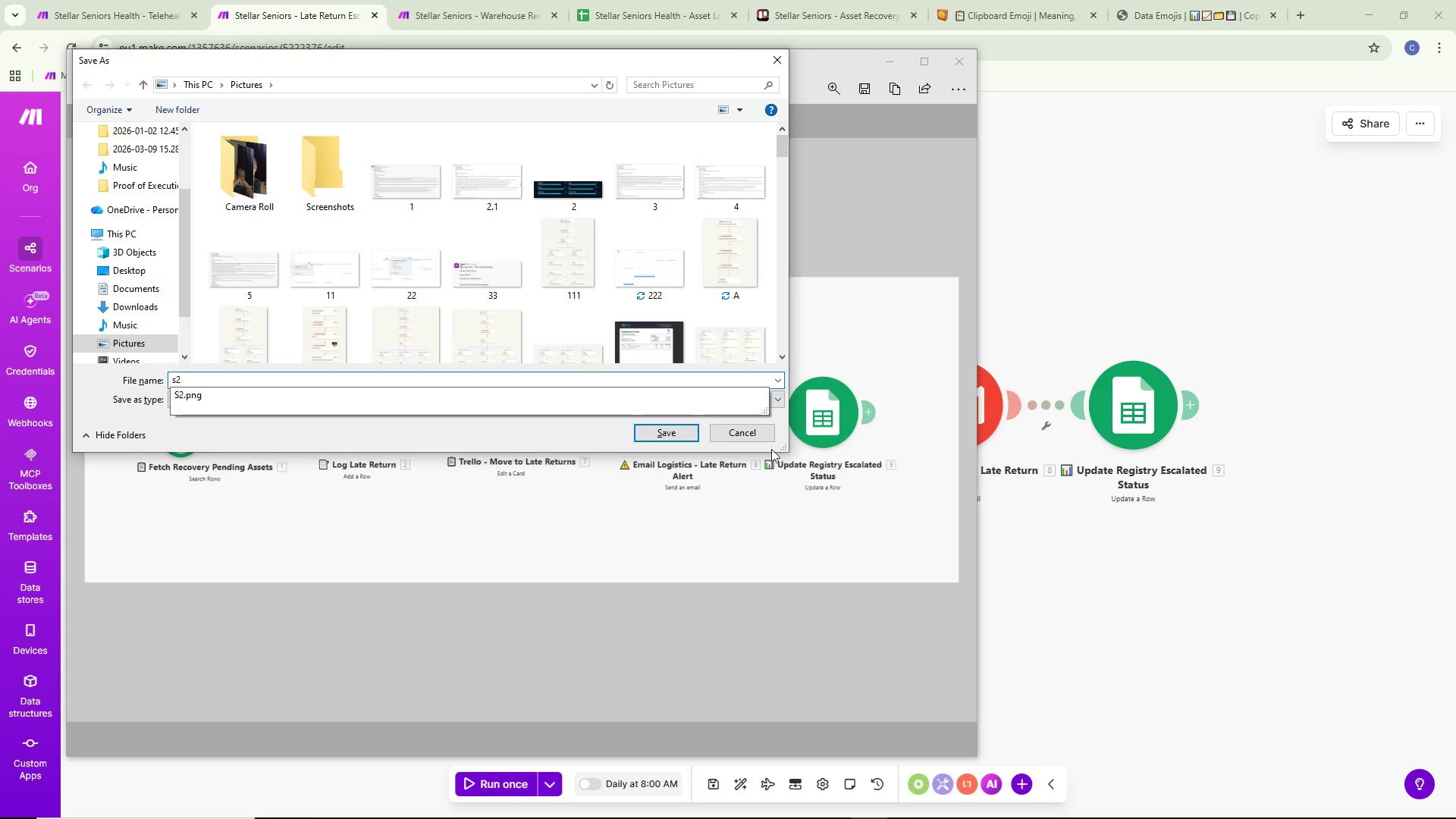 
left_click([684, 428])
 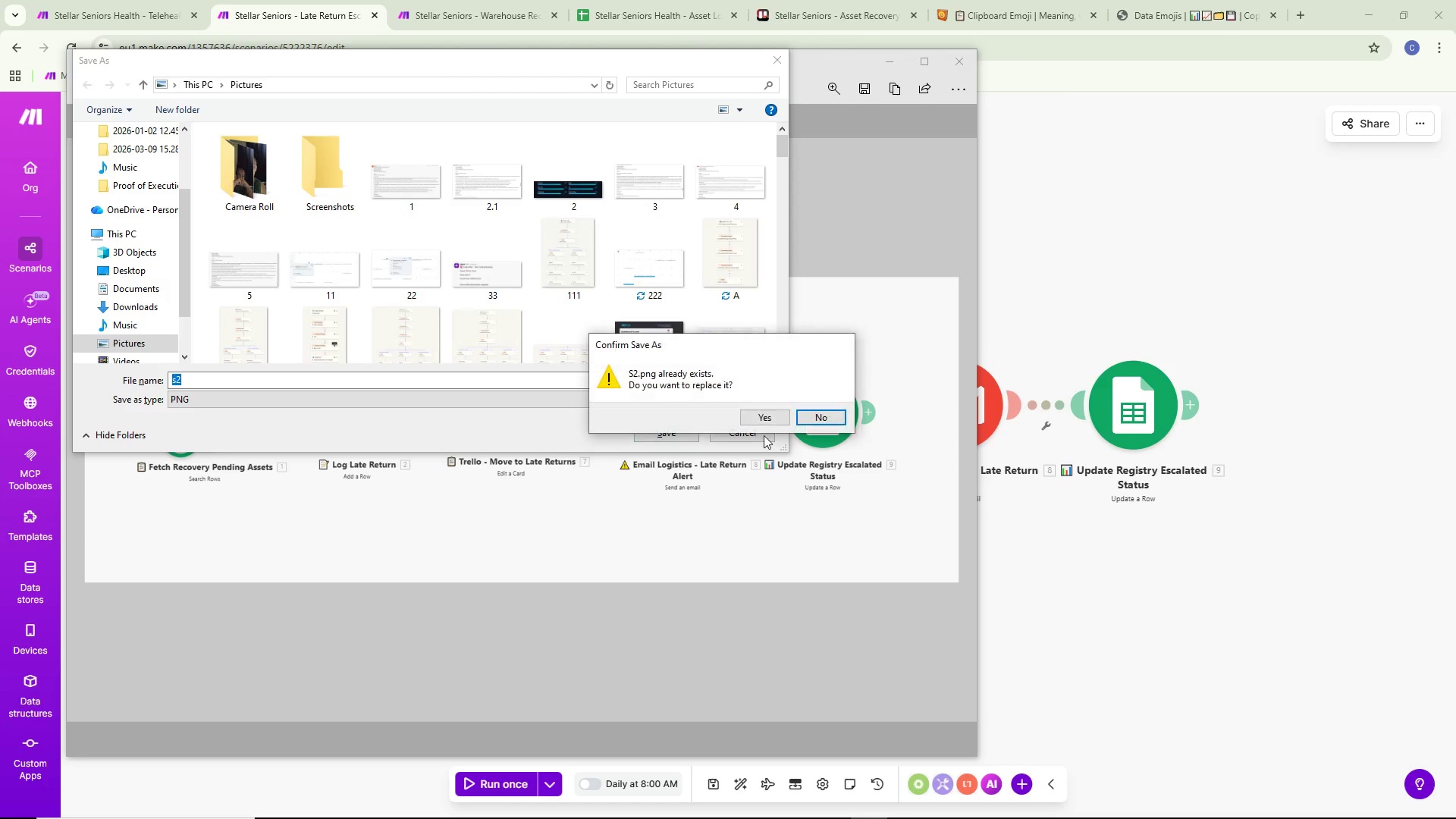 
left_click([769, 425])
 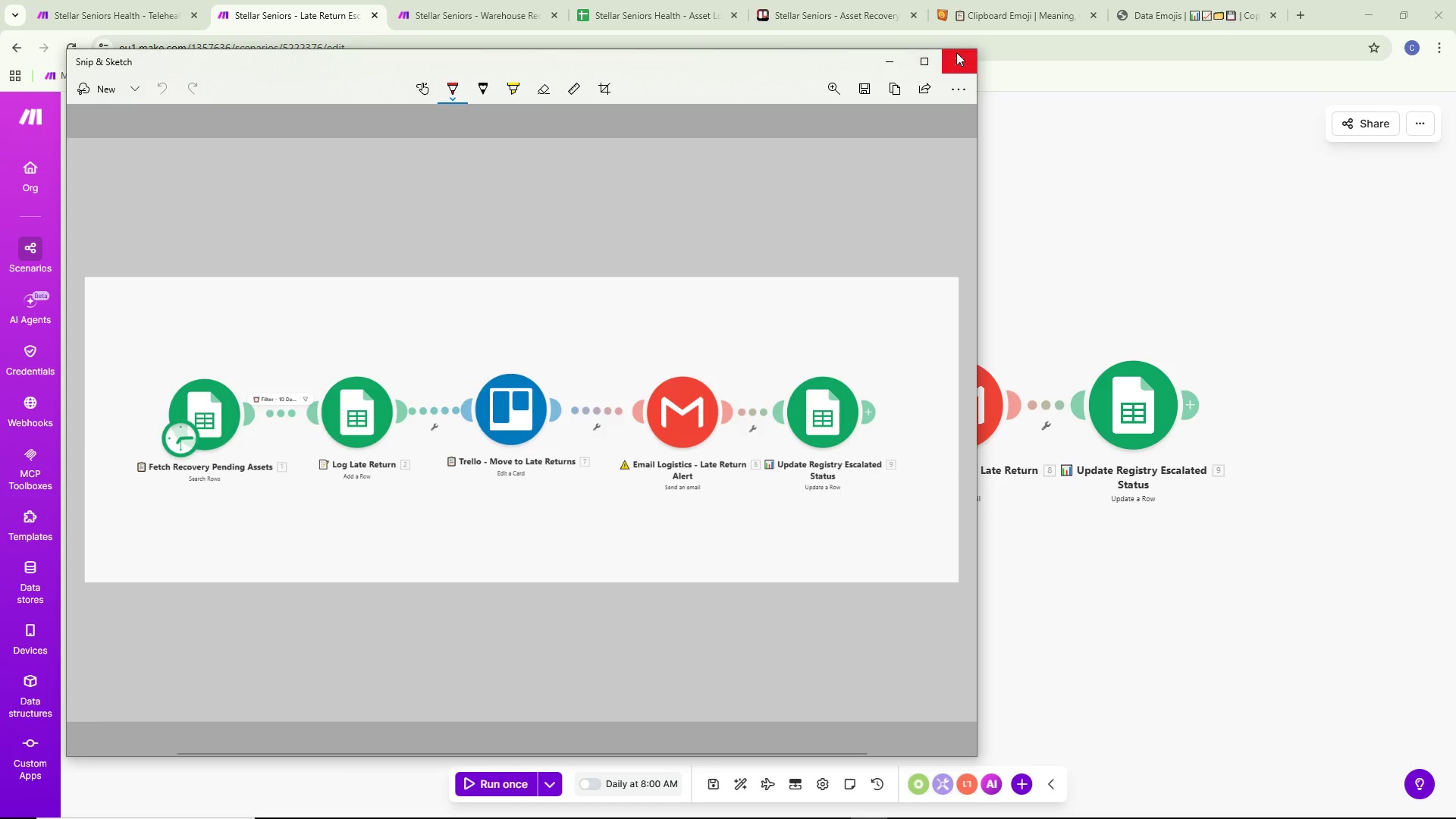 
left_click([956, 52])
 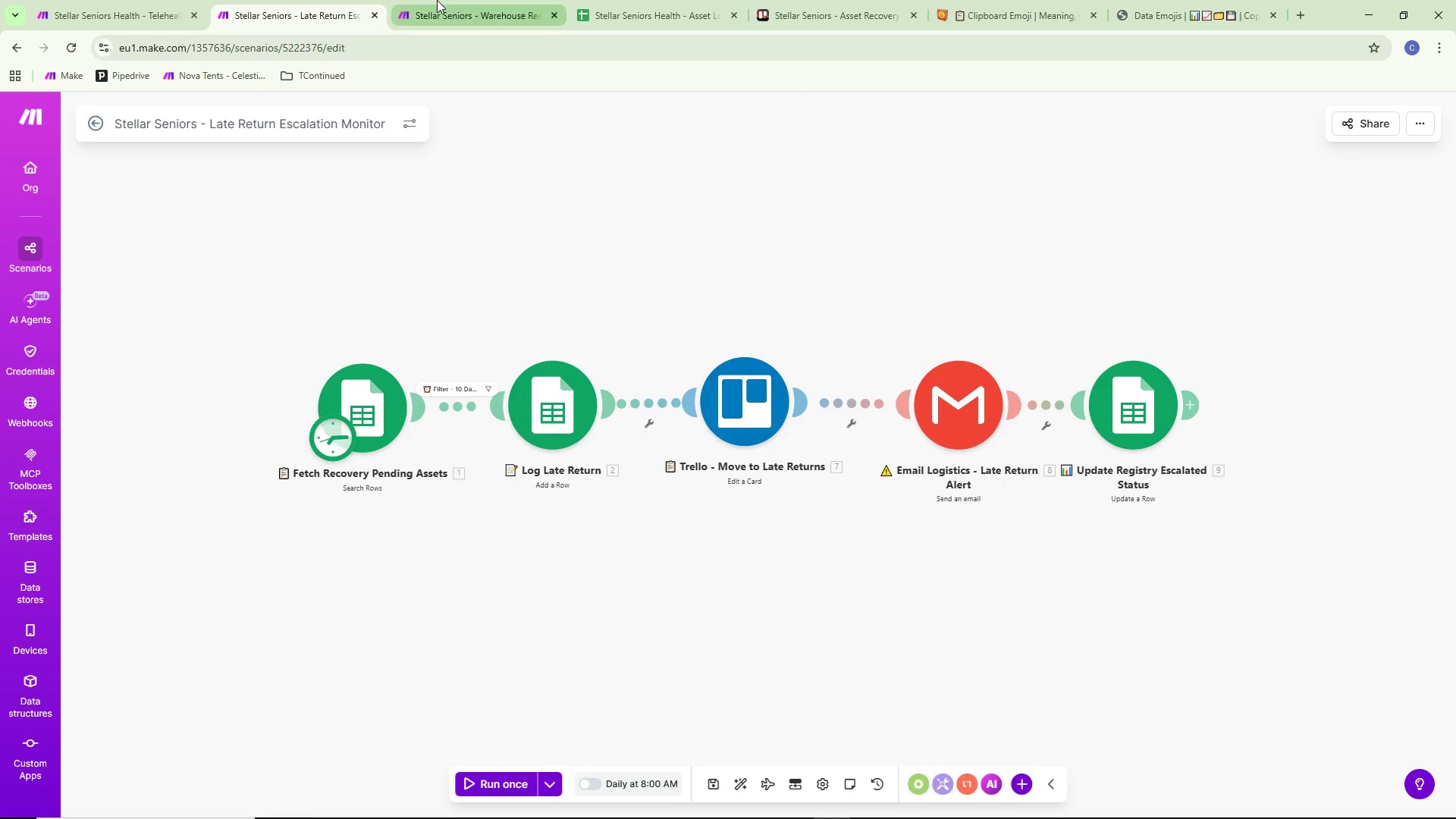 
left_click([438, 0])
 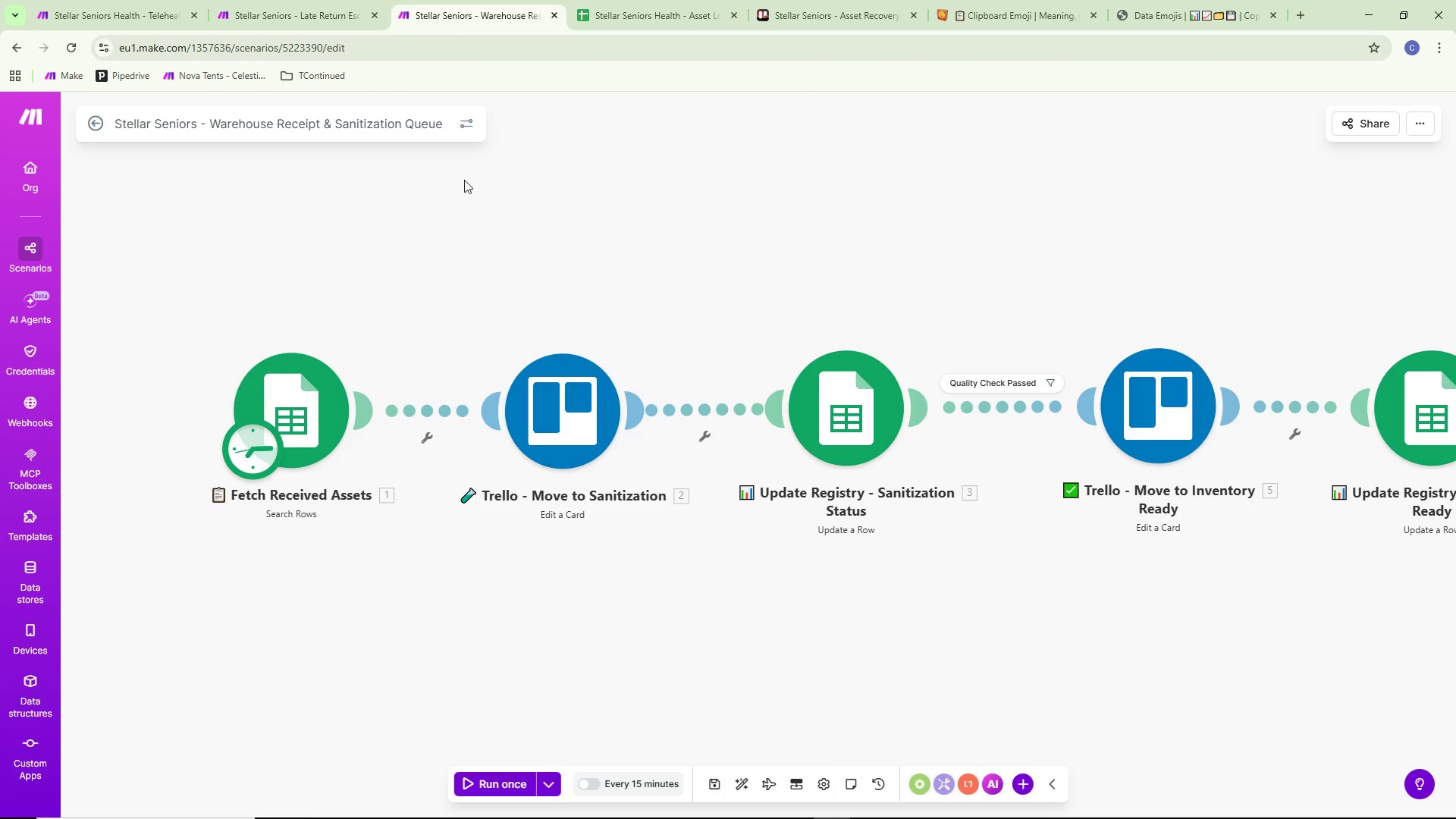 
left_click_drag(start_coordinate=[695, 232], to_coordinate=[616, 309])
 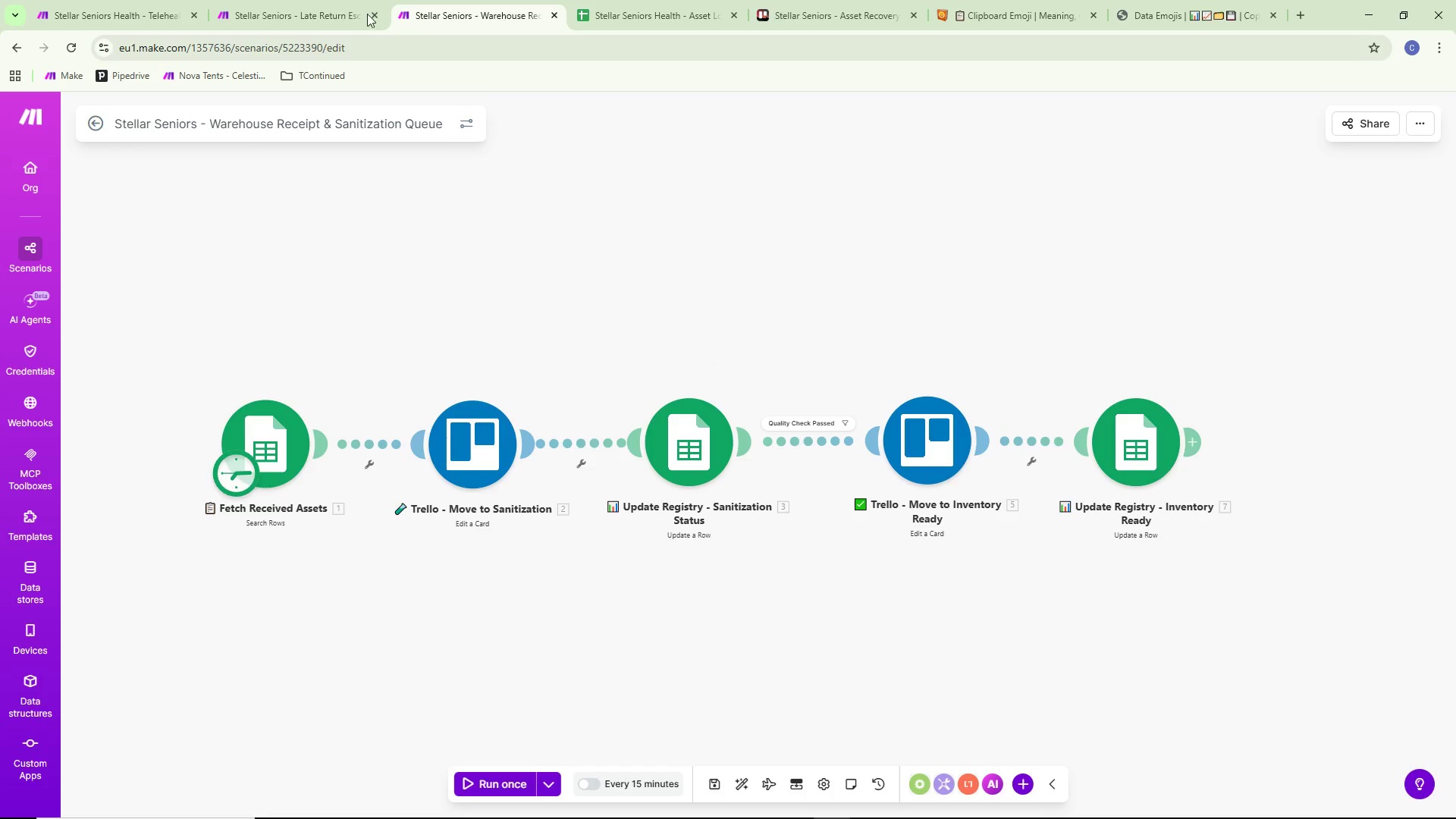 
scroll: coordinate [516, 225], scroll_direction: down, amount: 2.0
 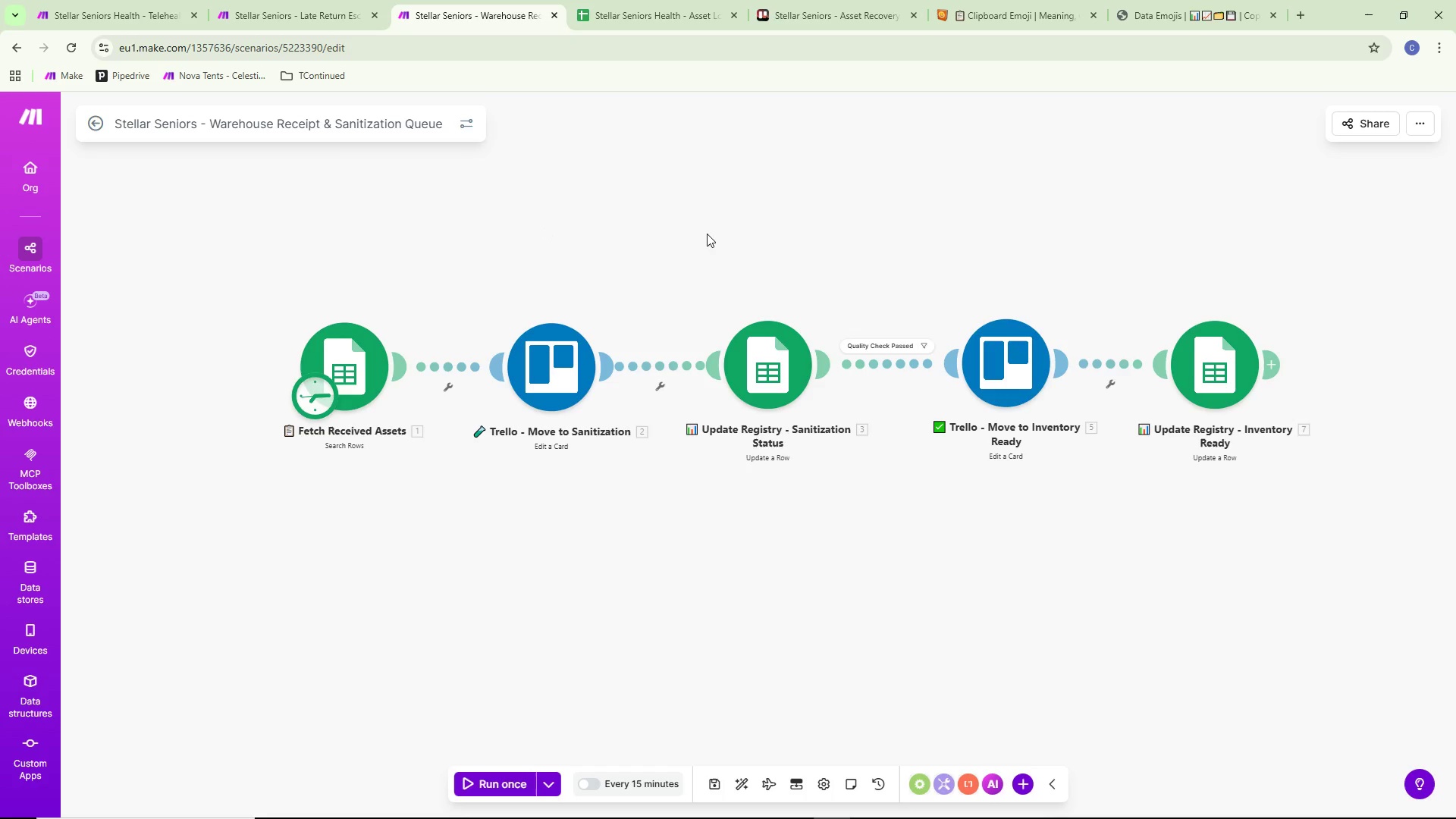 
left_click([306, 0])
 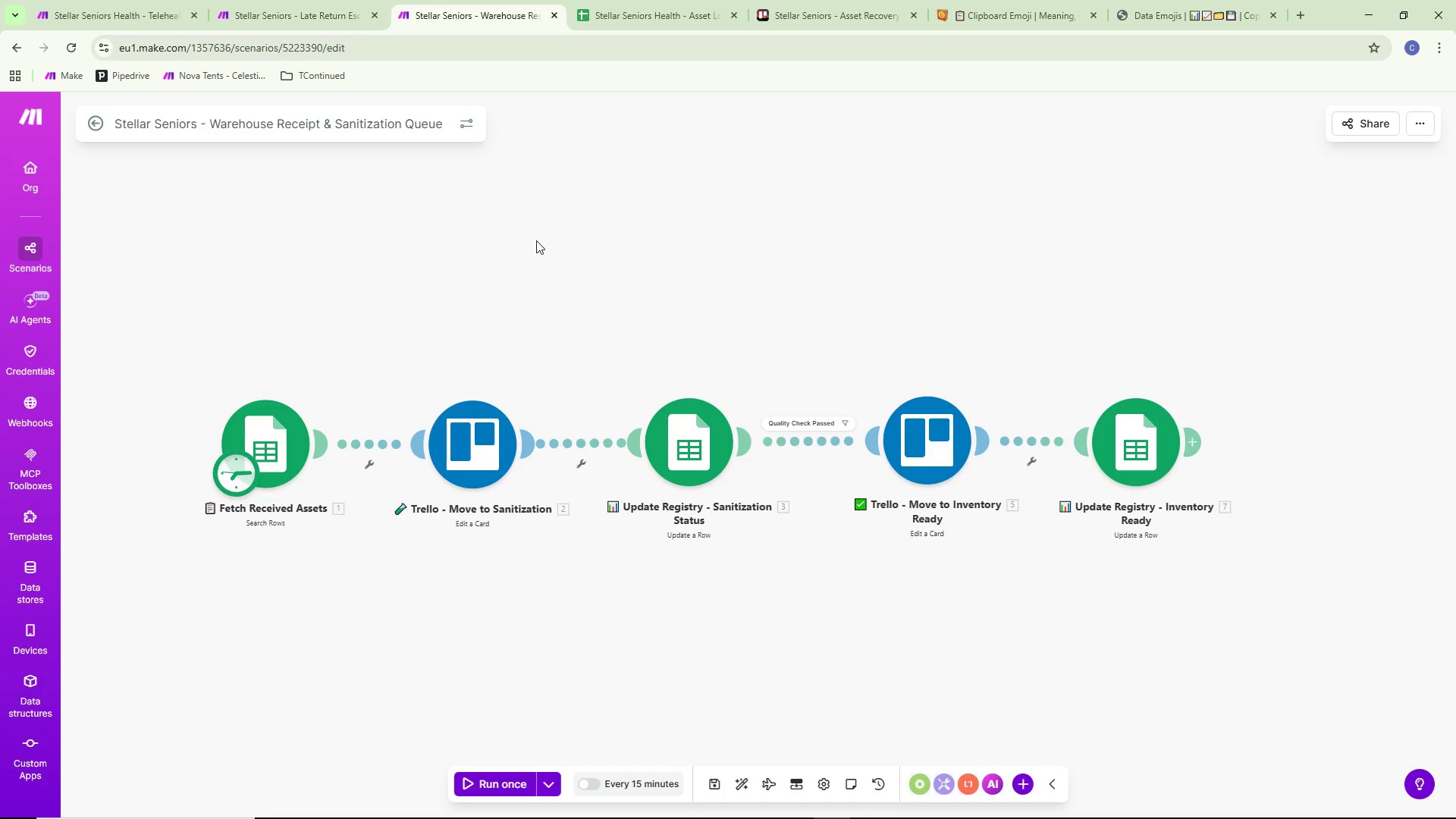 
scroll: coordinate [571, 270], scroll_direction: down, amount: 1.0
 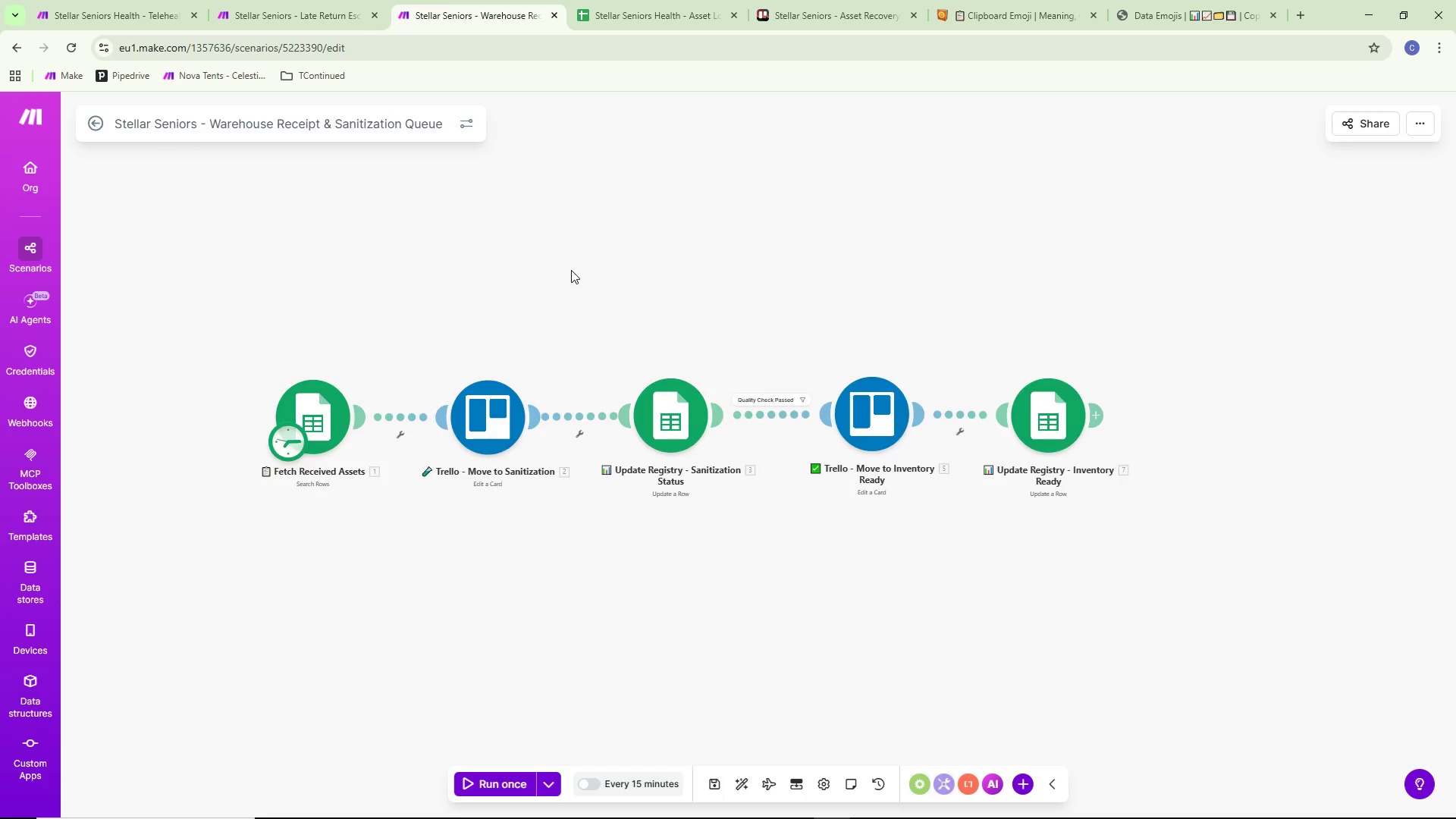 
scroll: coordinate [571, 270], scroll_direction: up, amount: 1.0
 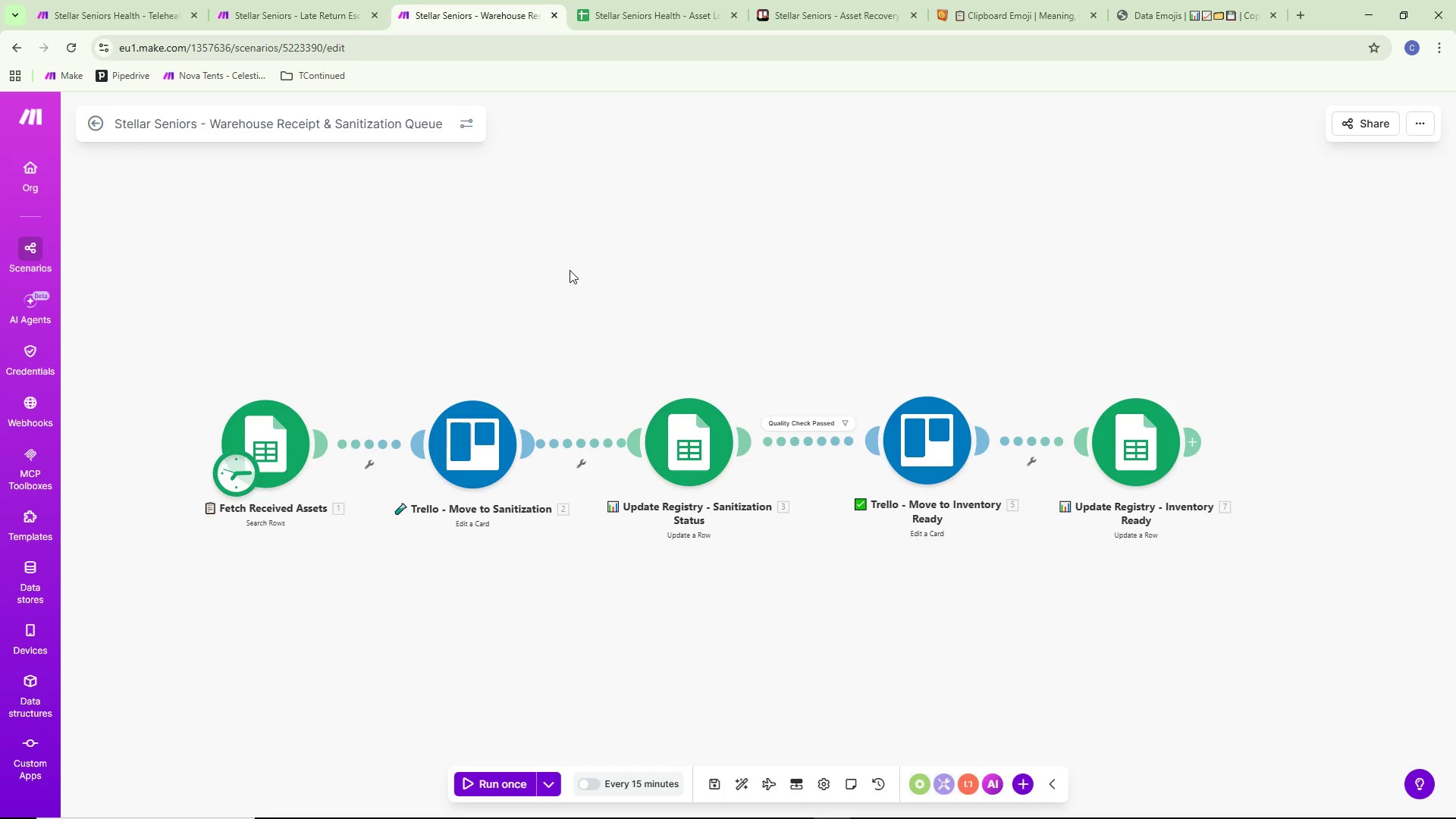 
key(Meta+Shift+S)
 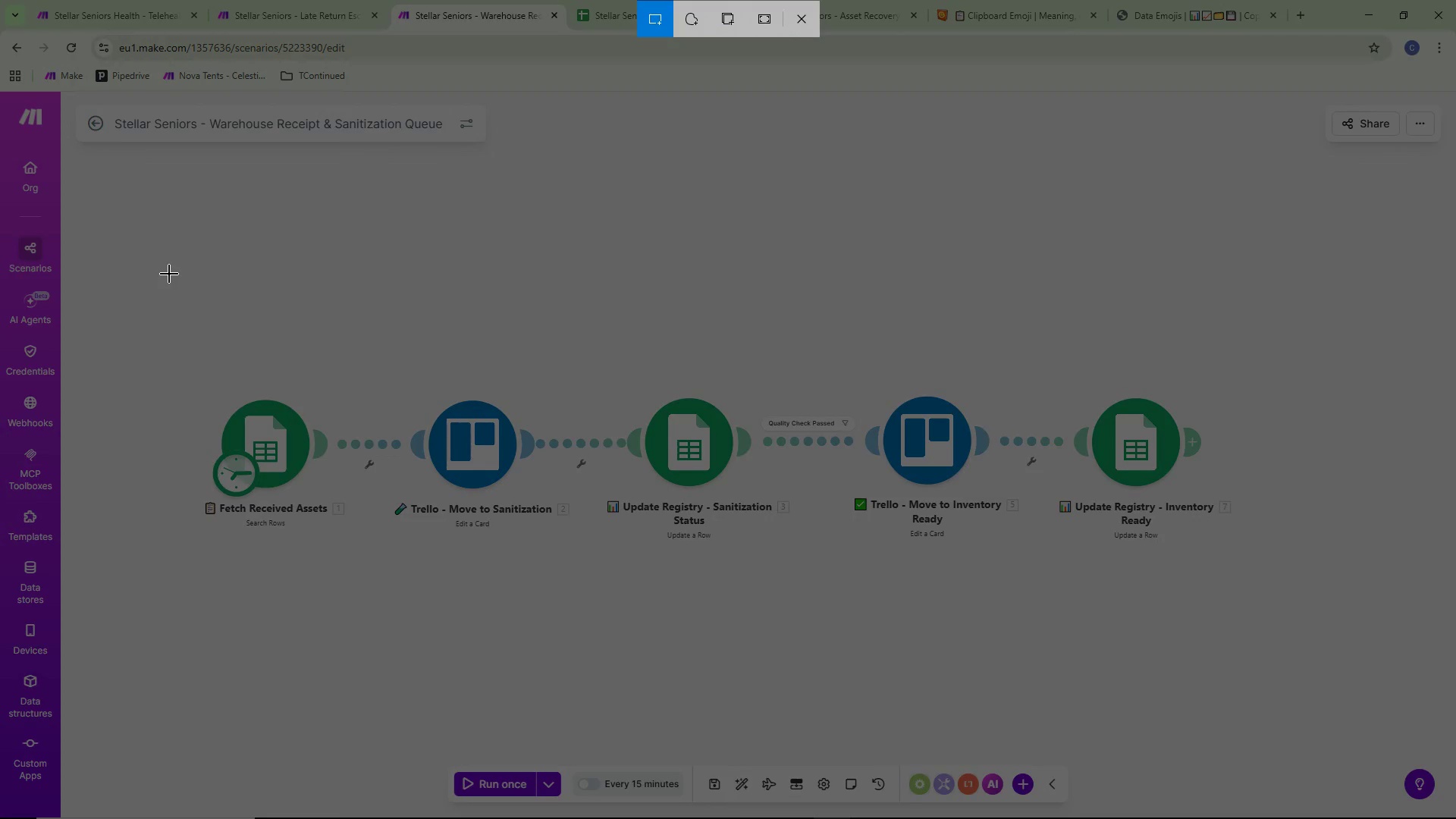 
left_click_drag(start_coordinate=[162, 252], to_coordinate=[1299, 635])
 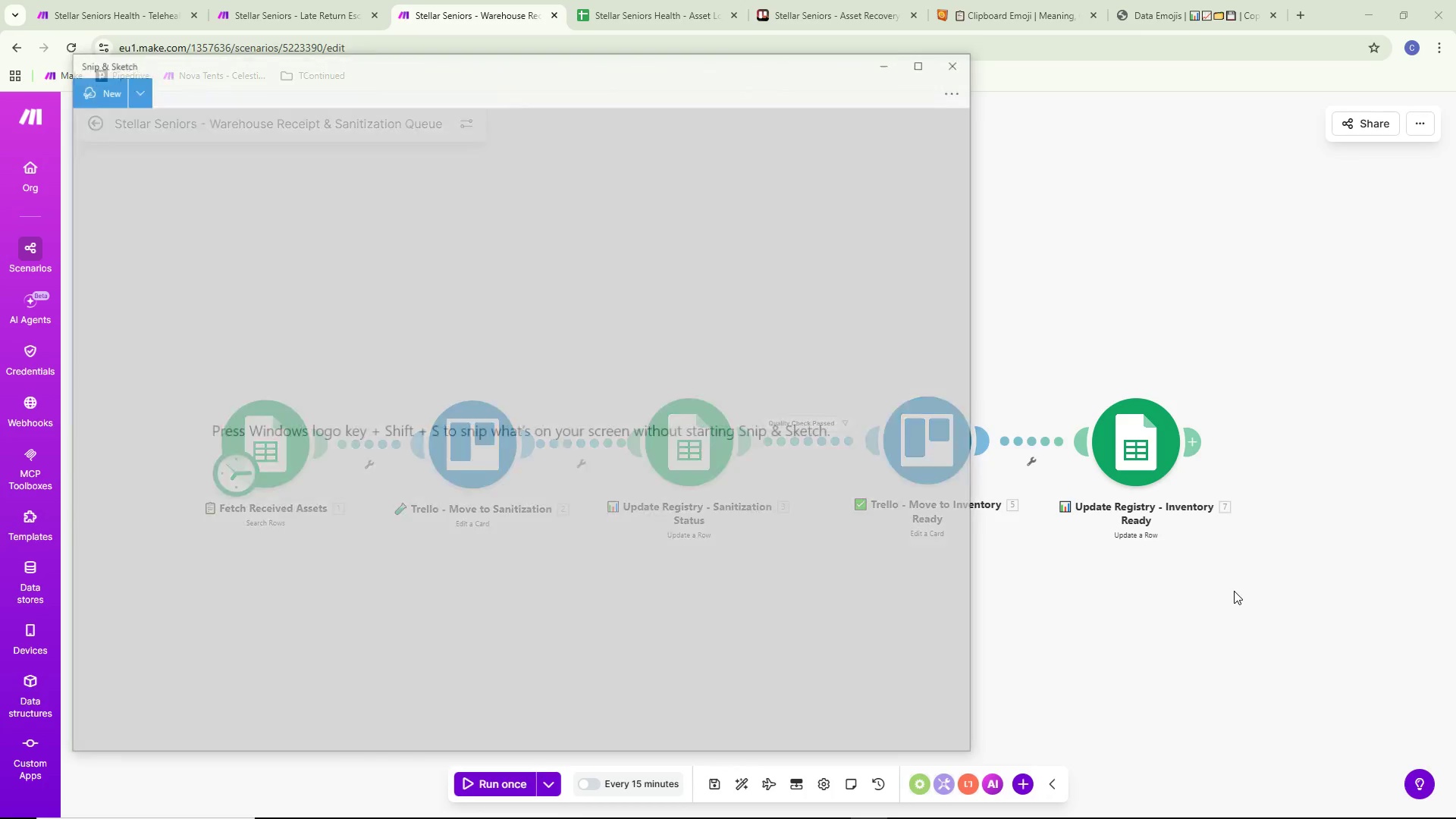 
key(Control+ControlLeft)
 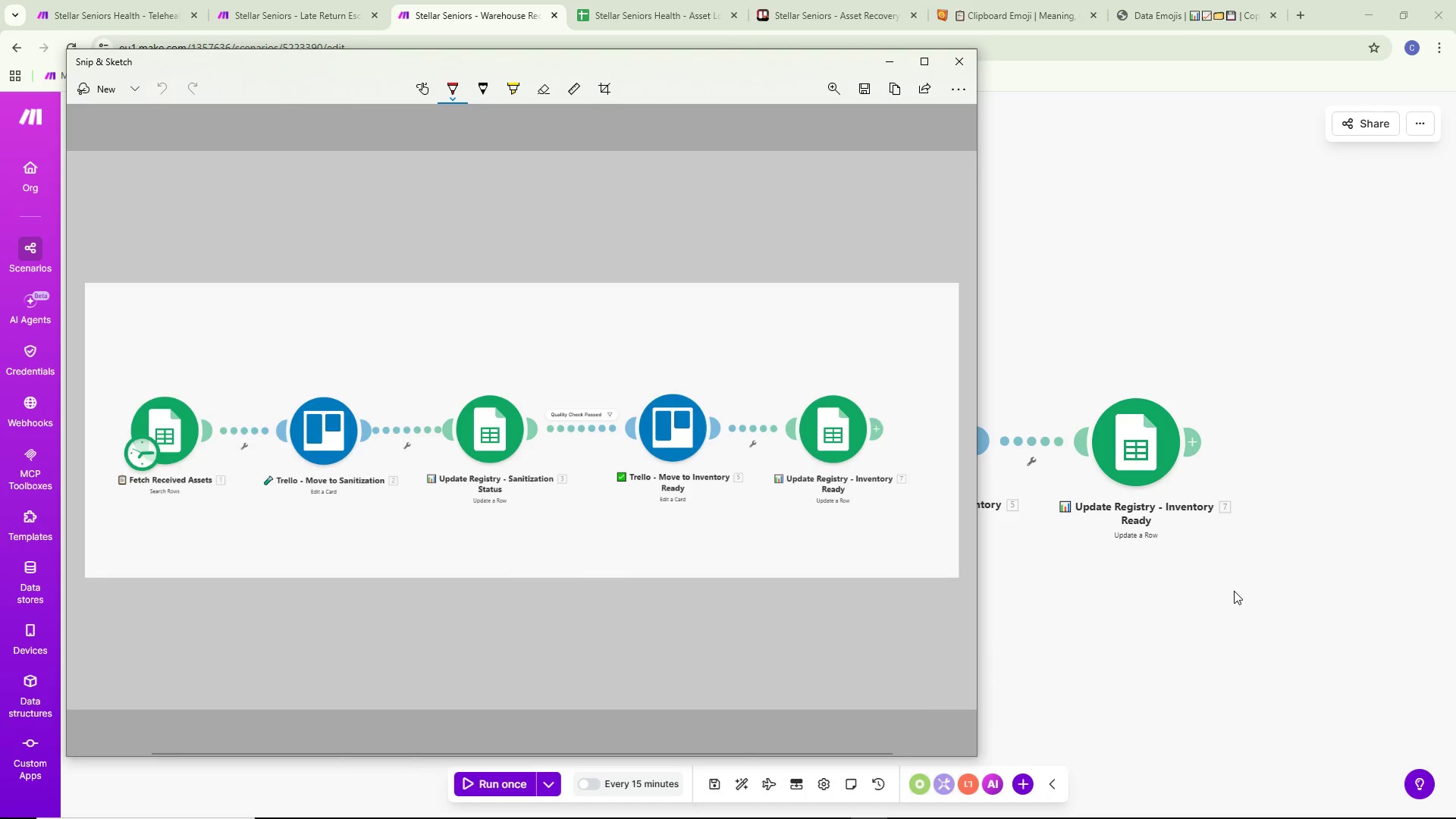 
key(Control+S)
 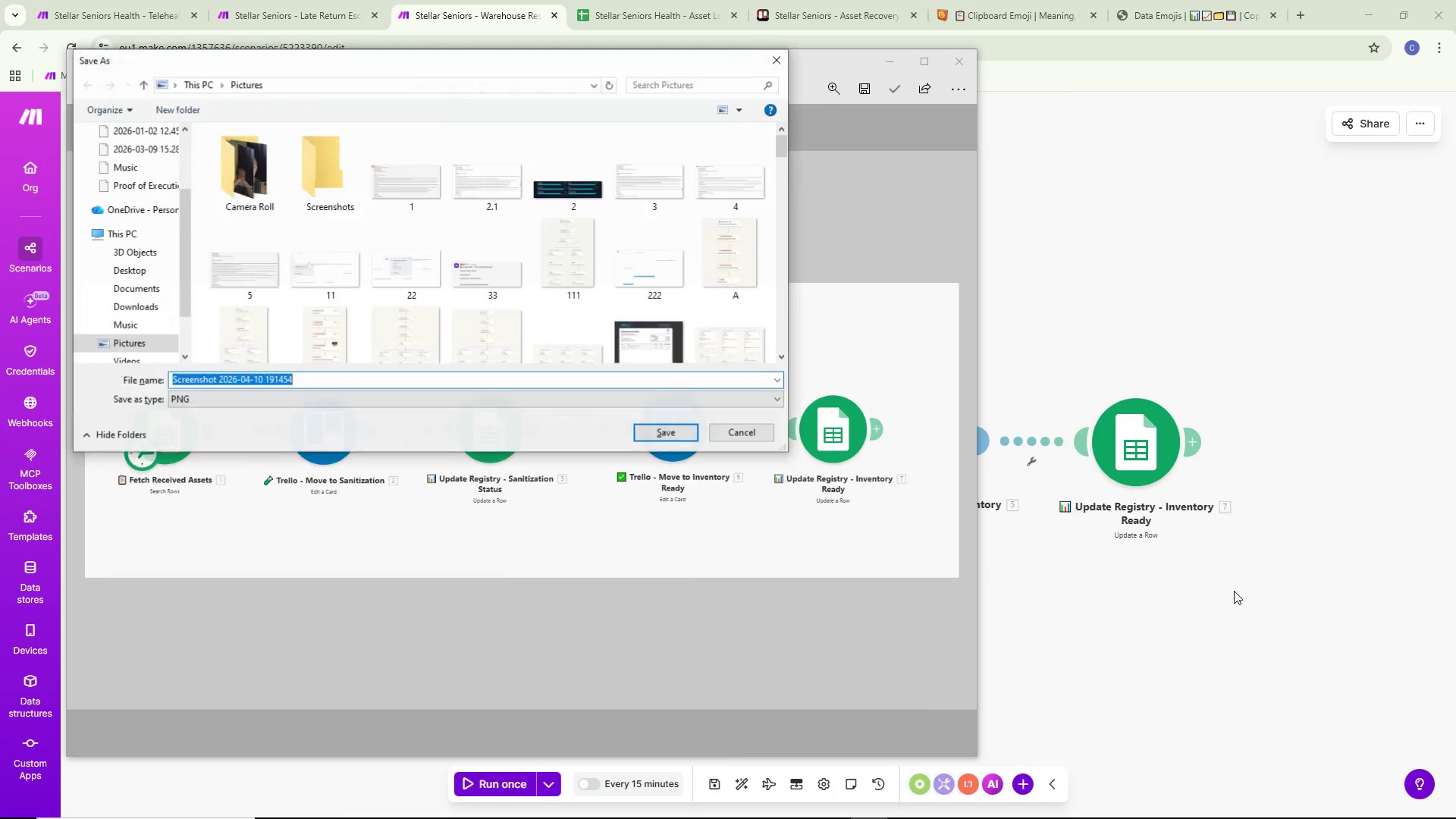 
key(Backspace)
type(s3)
 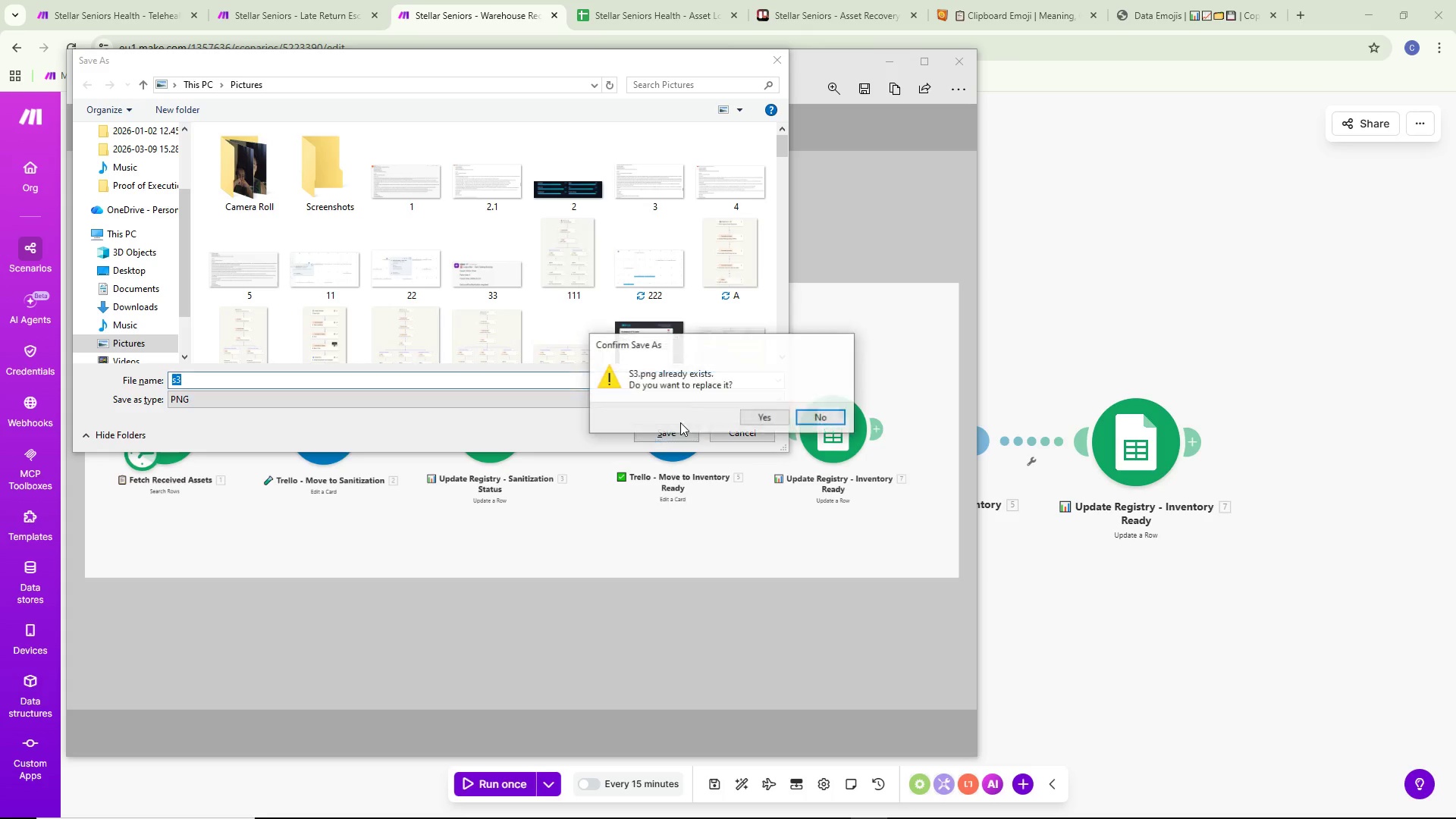 
left_click([748, 419])
 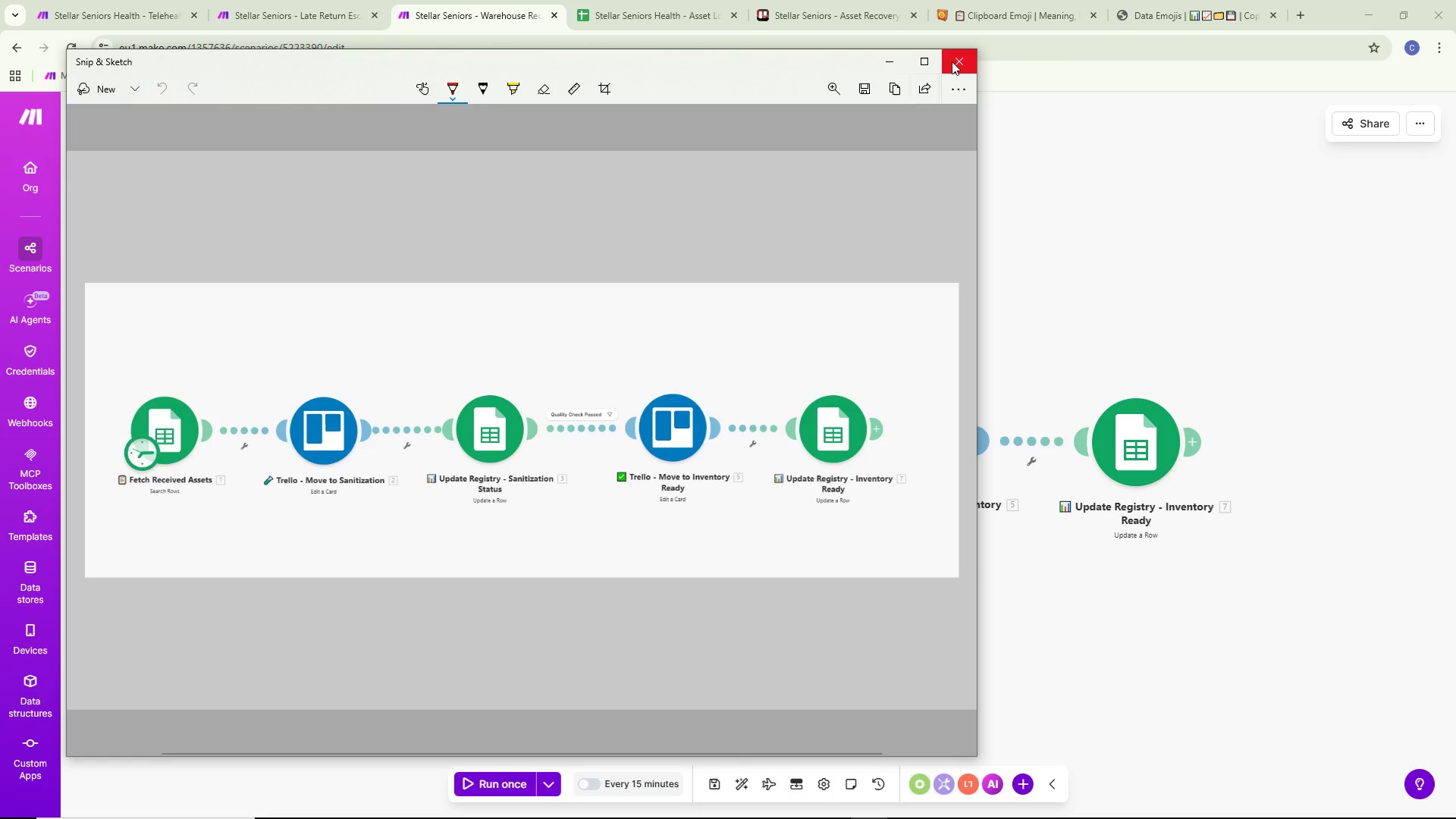 
key(Alt+AltLeft)
 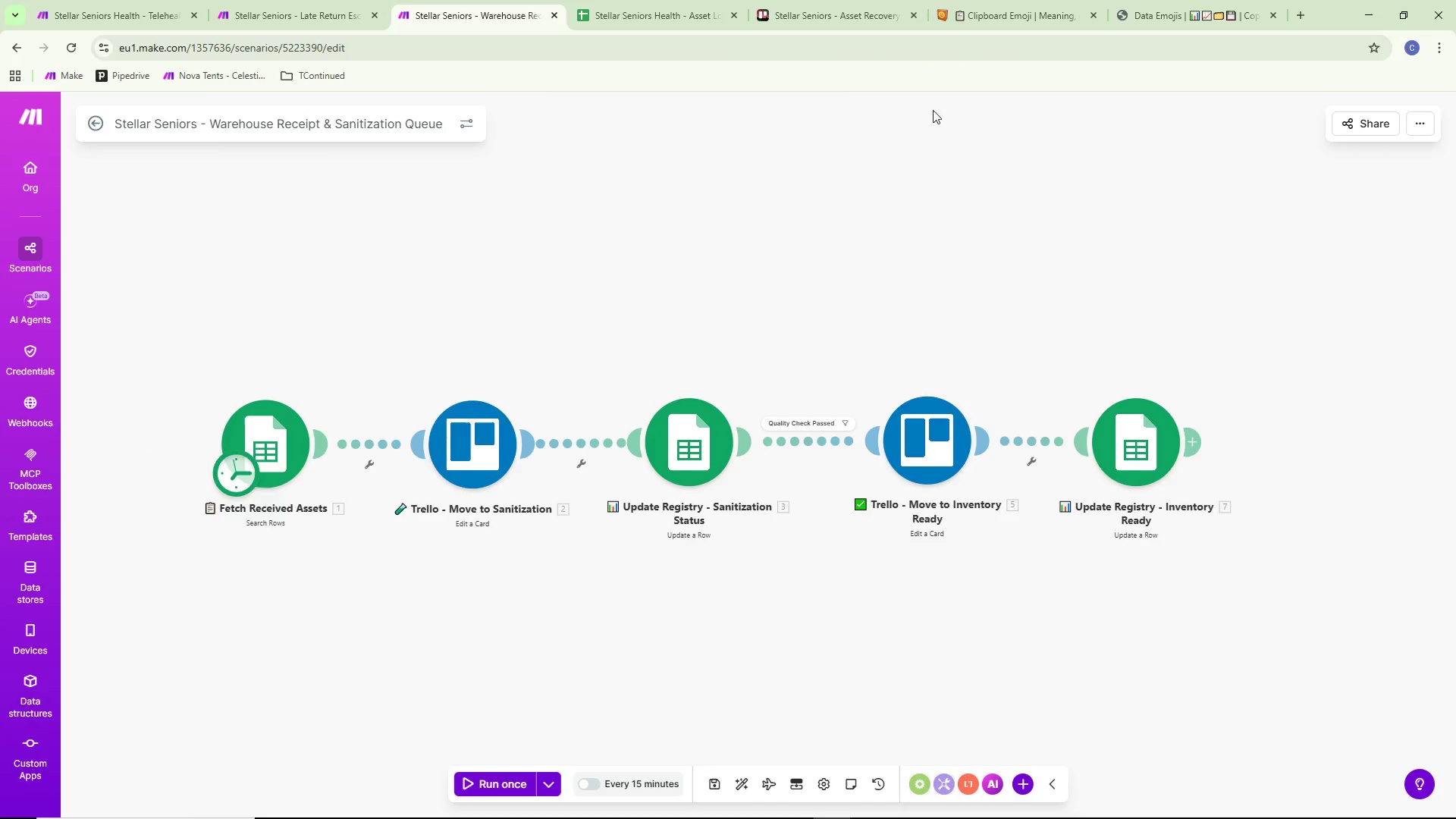 
key(Alt+Tab)